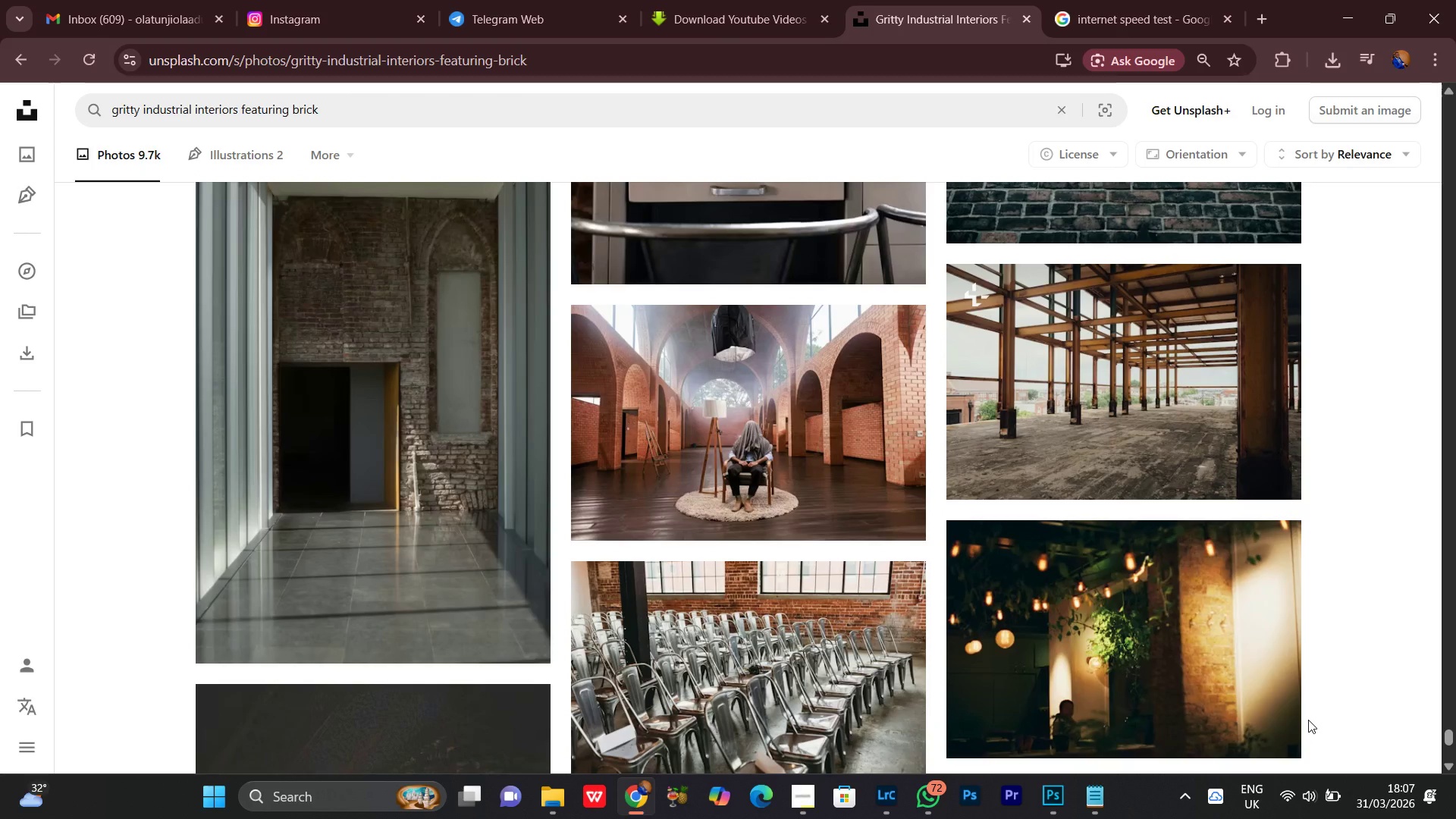 
scroll: coordinate [1423, 610], scroll_direction: down, amount: 12.0
 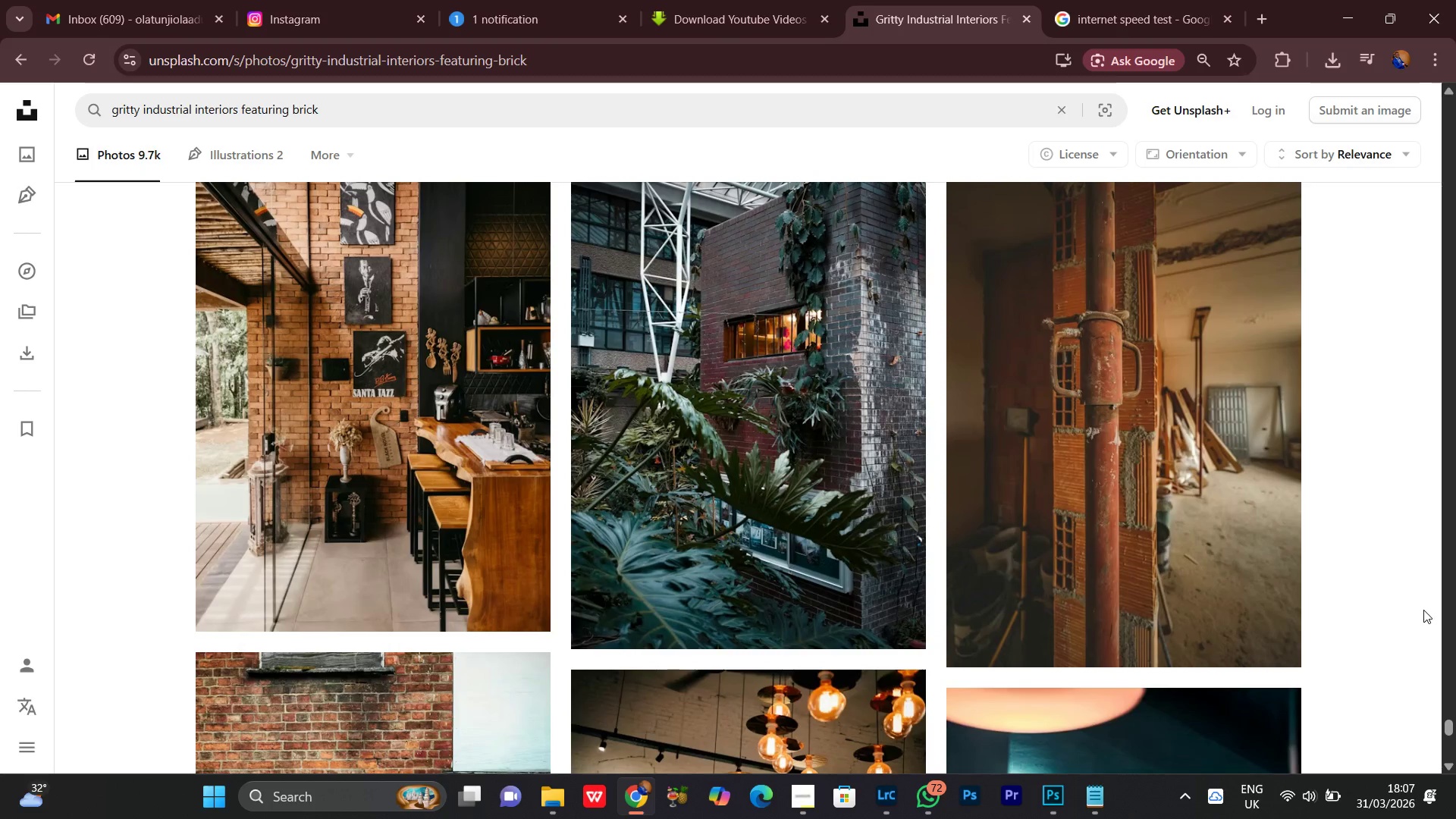 
scroll: coordinate [1429, 598], scroll_direction: down, amount: 11.0
 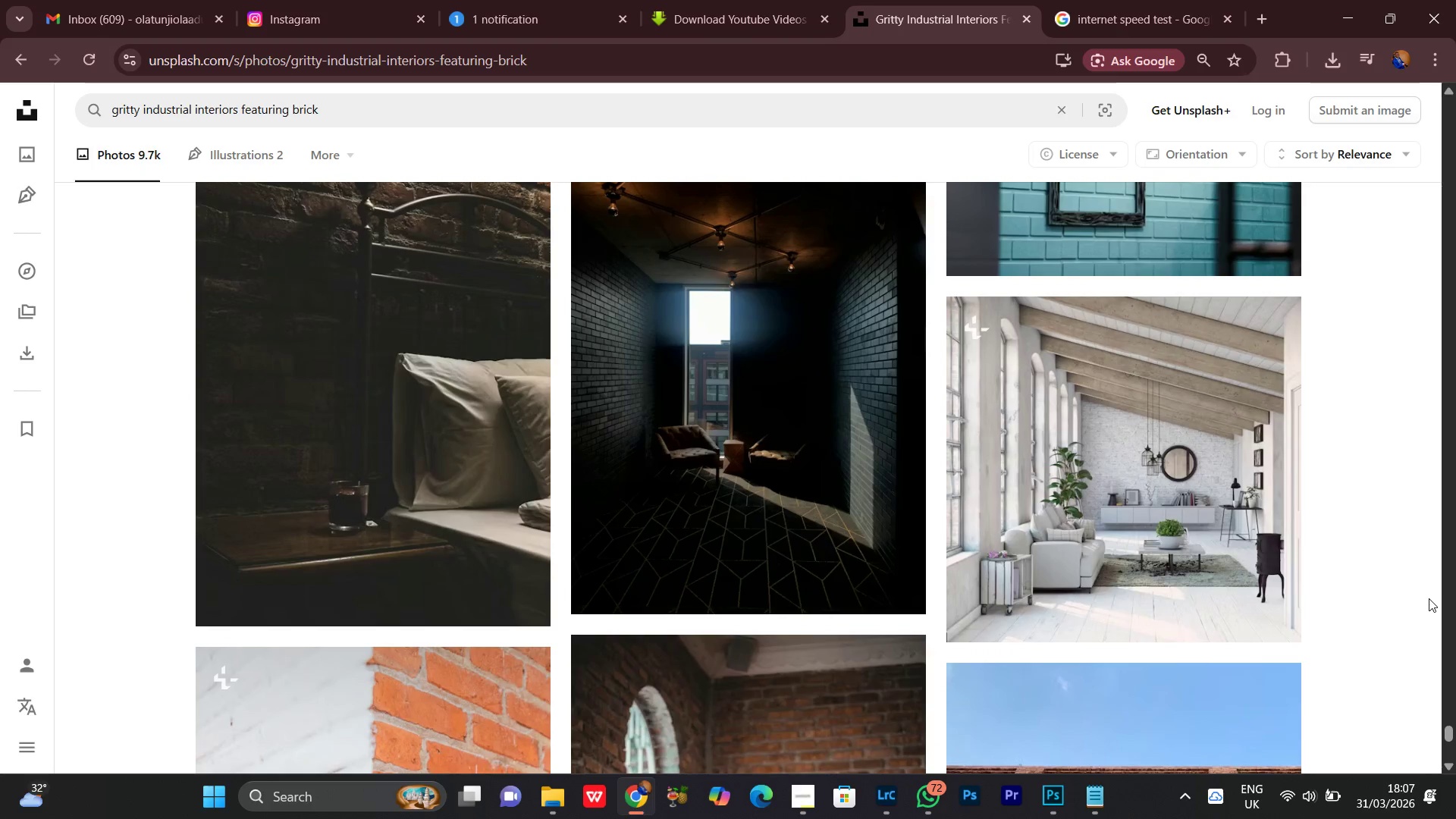 
scroll: coordinate [1431, 602], scroll_direction: down, amount: 13.0
 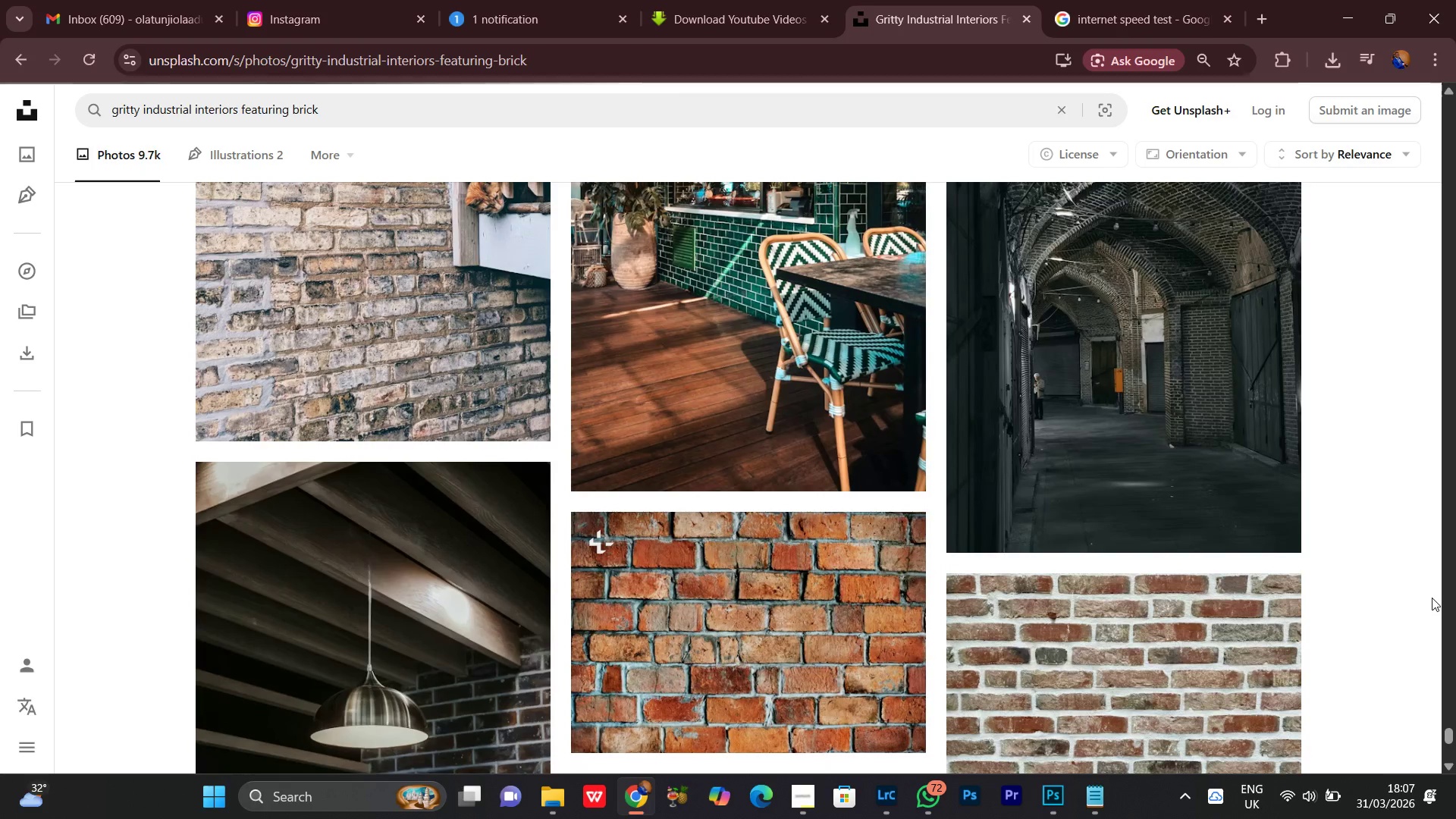 
scroll: coordinate [1409, 653], scroll_direction: down, amount: 12.0
 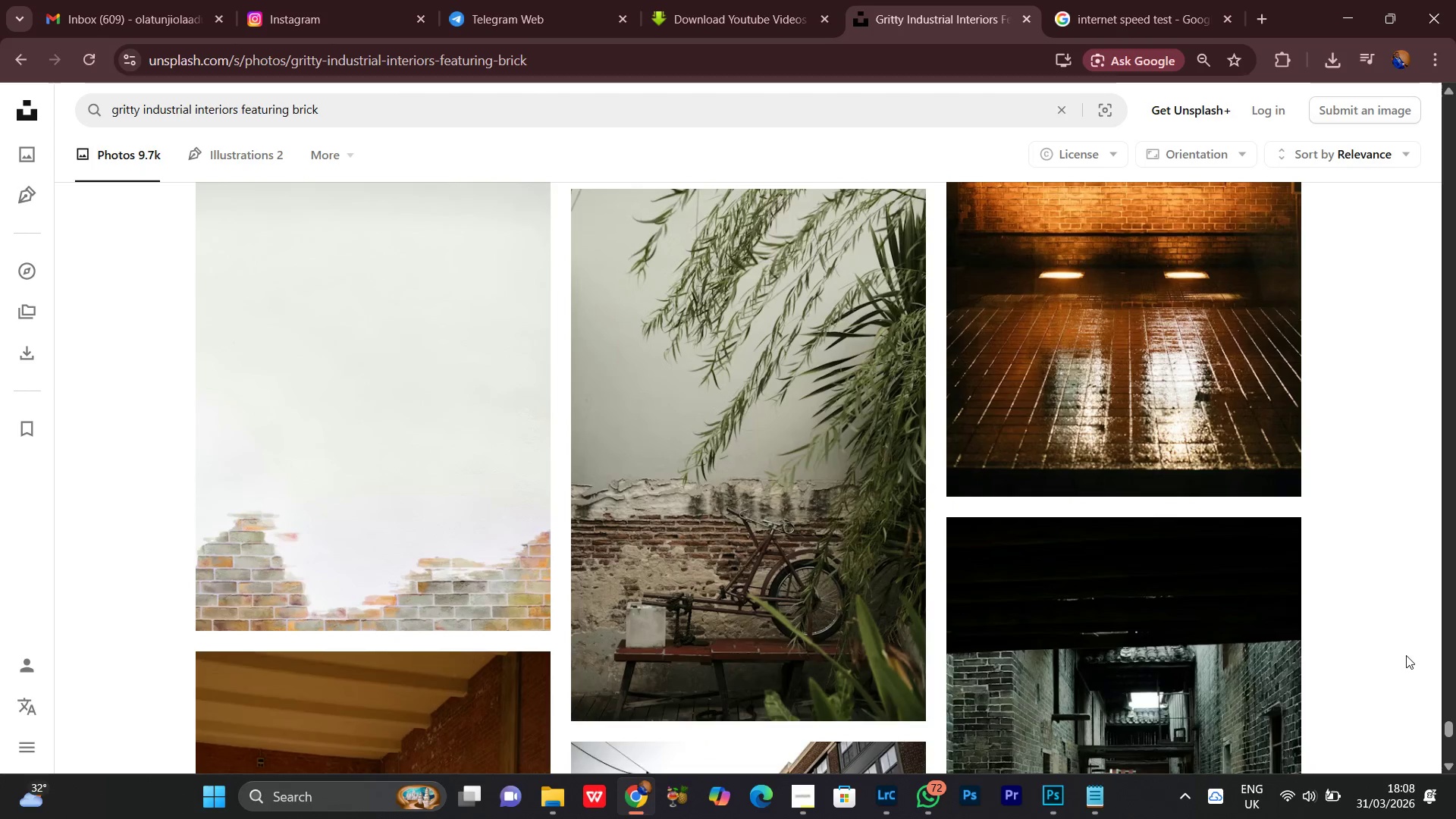 
scroll: coordinate [1352, 517], scroll_direction: down, amount: 14.0
 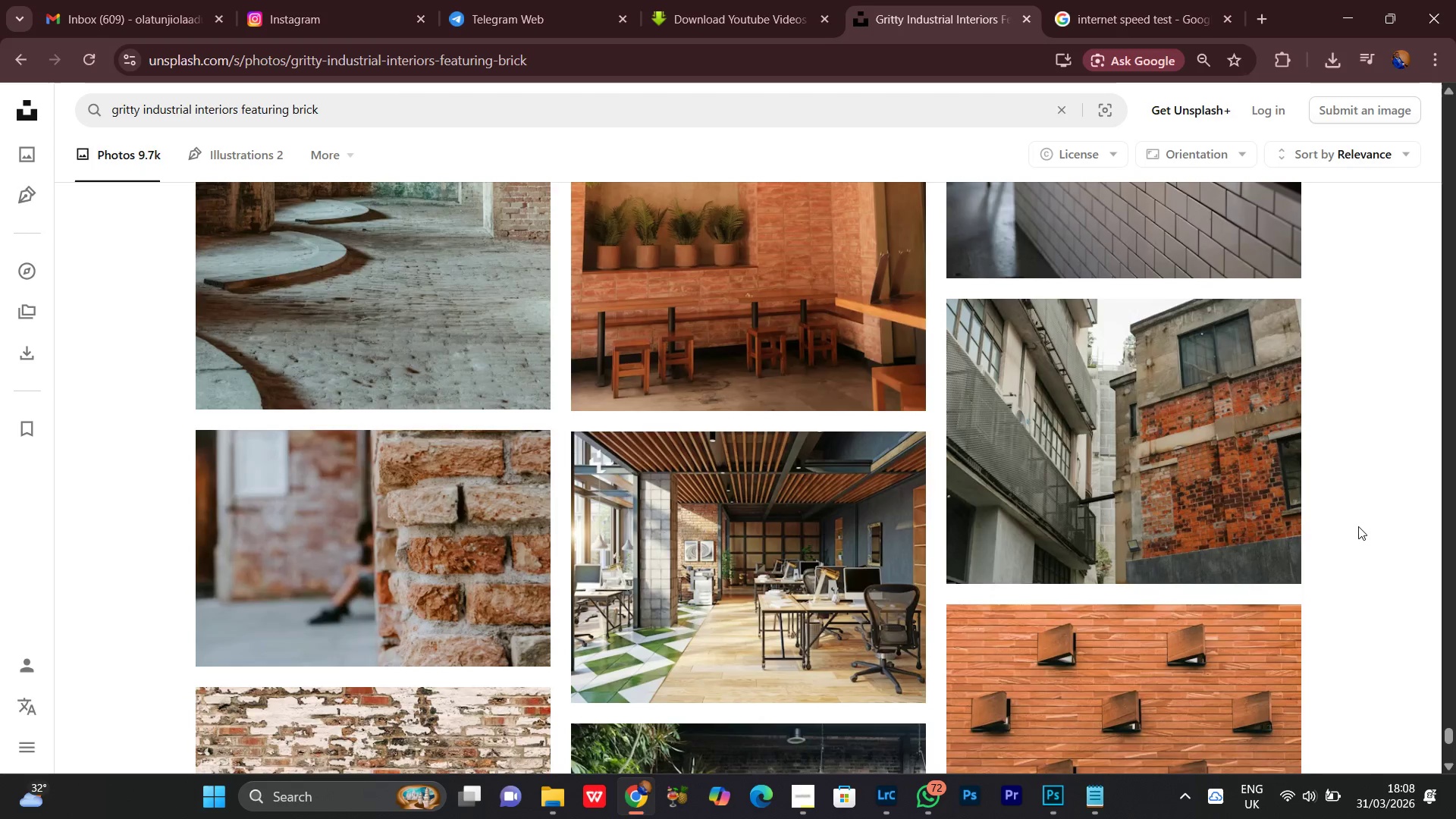 
scroll: coordinate [1341, 537], scroll_direction: down, amount: 7.0
 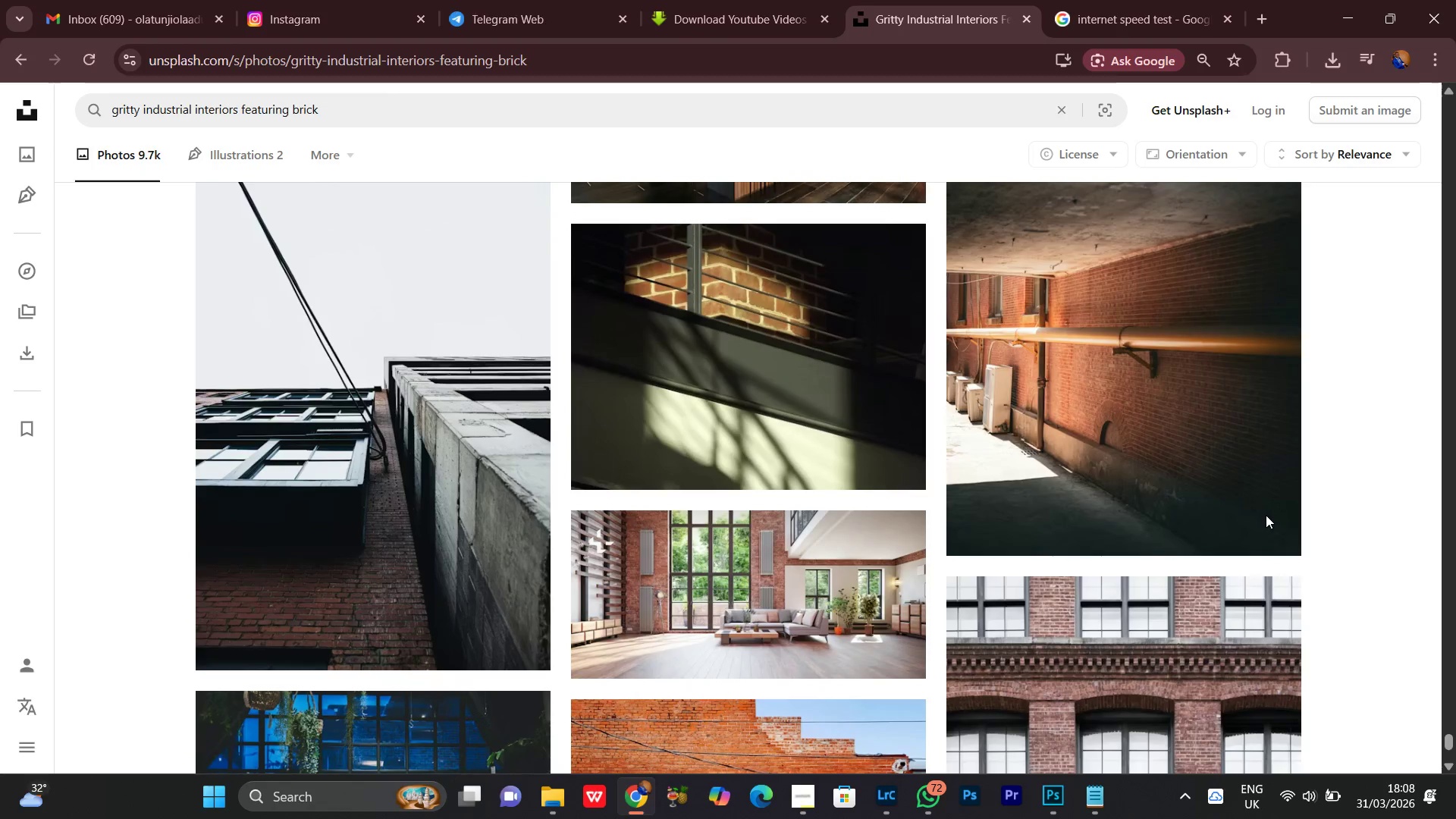 
scroll: coordinate [1203, 502], scroll_direction: none, amount: 0.0
 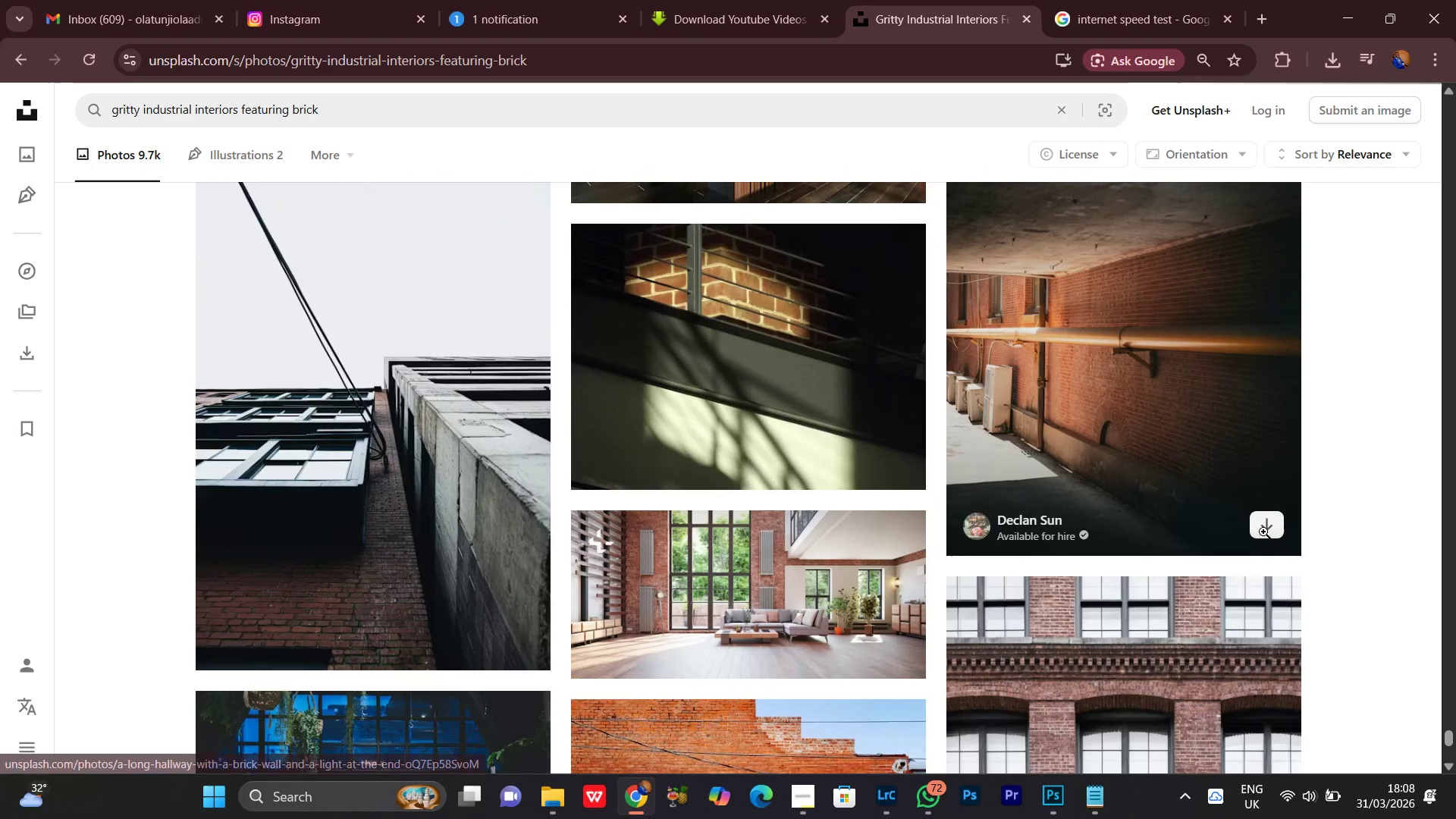 
left_click([1272, 530])
 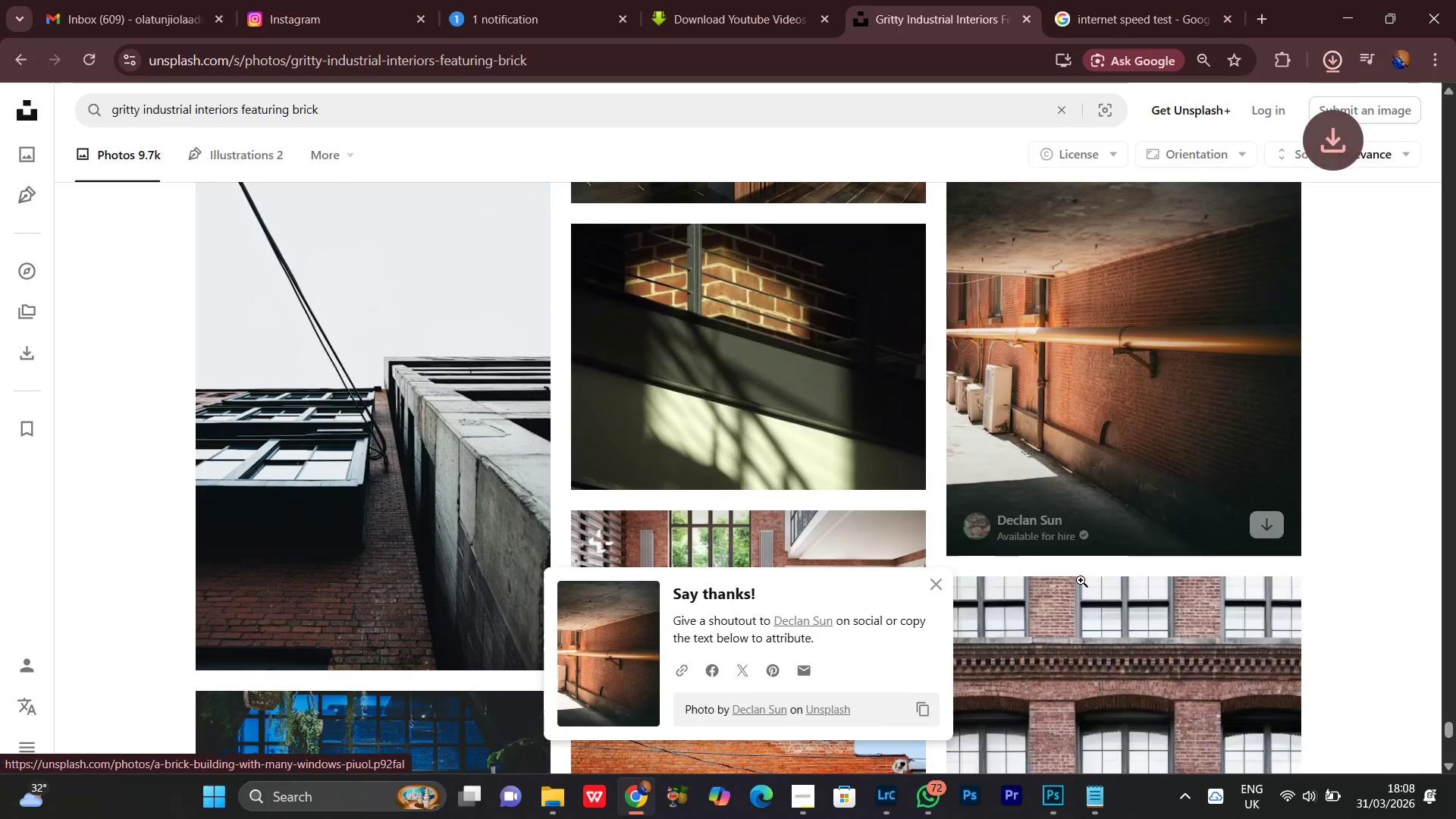 
left_click([939, 586])
 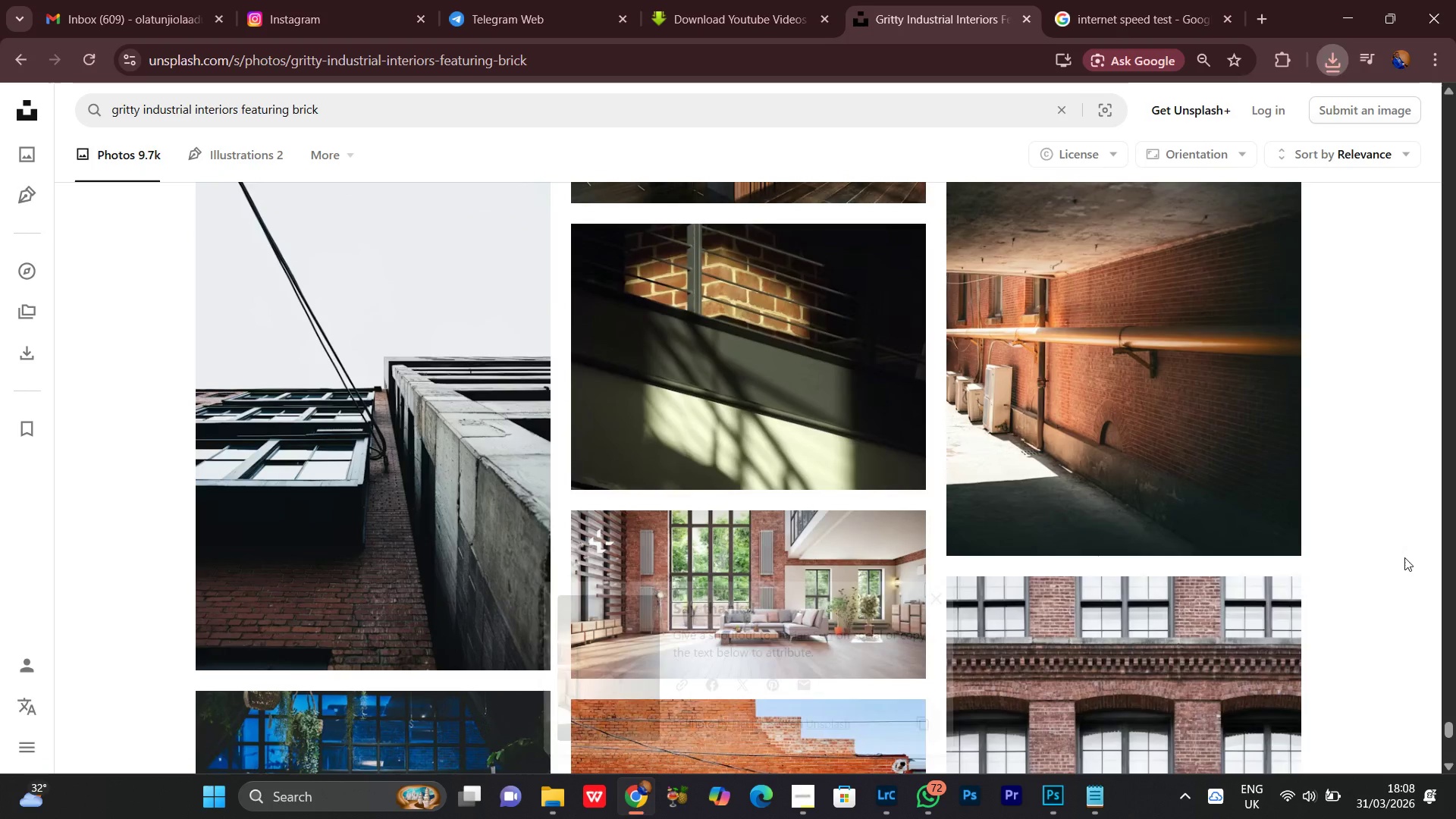 
scroll: coordinate [1385, 549], scroll_direction: down, amount: 16.0
 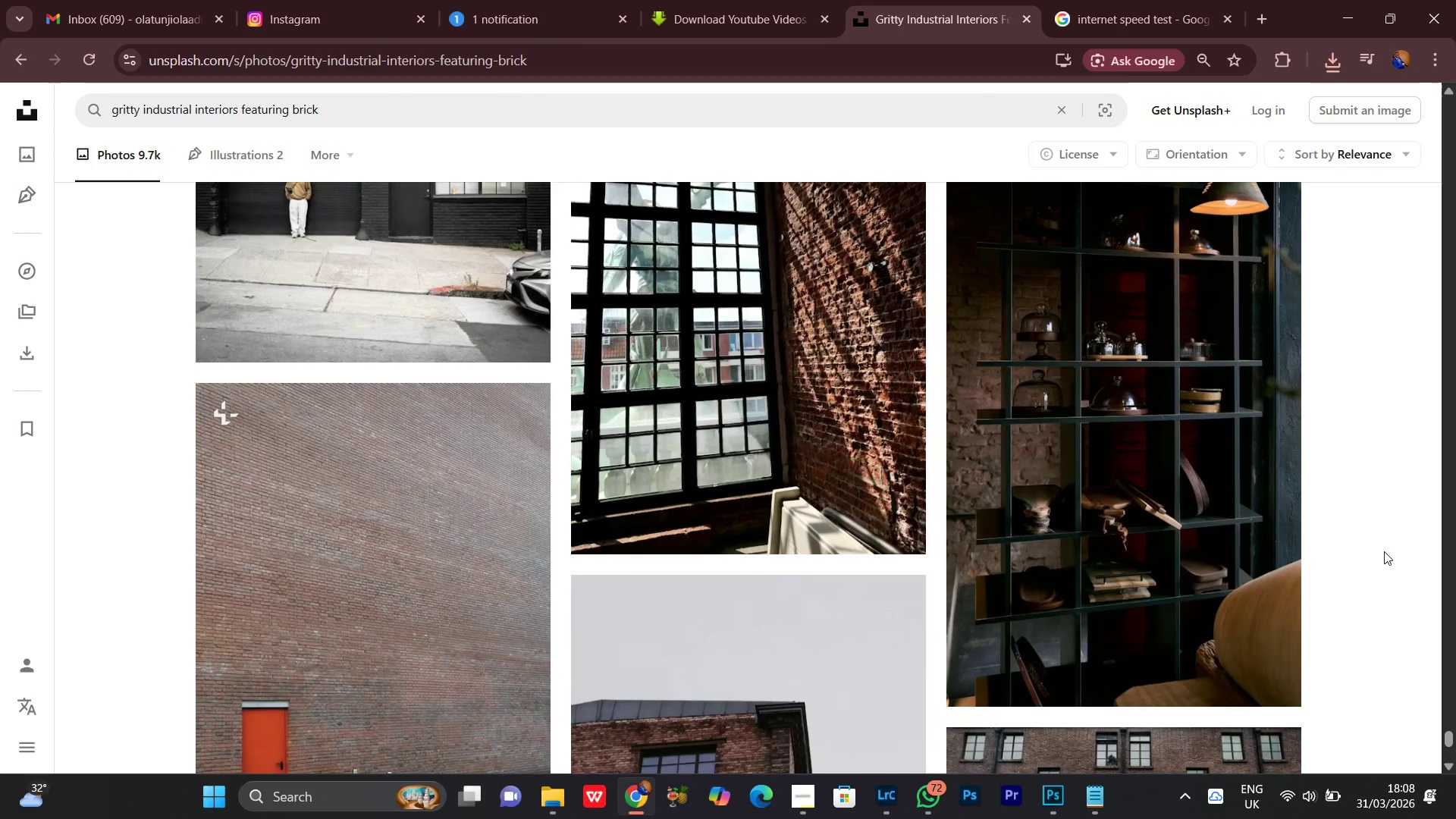 
scroll: coordinate [1388, 538], scroll_direction: down, amount: 16.0
 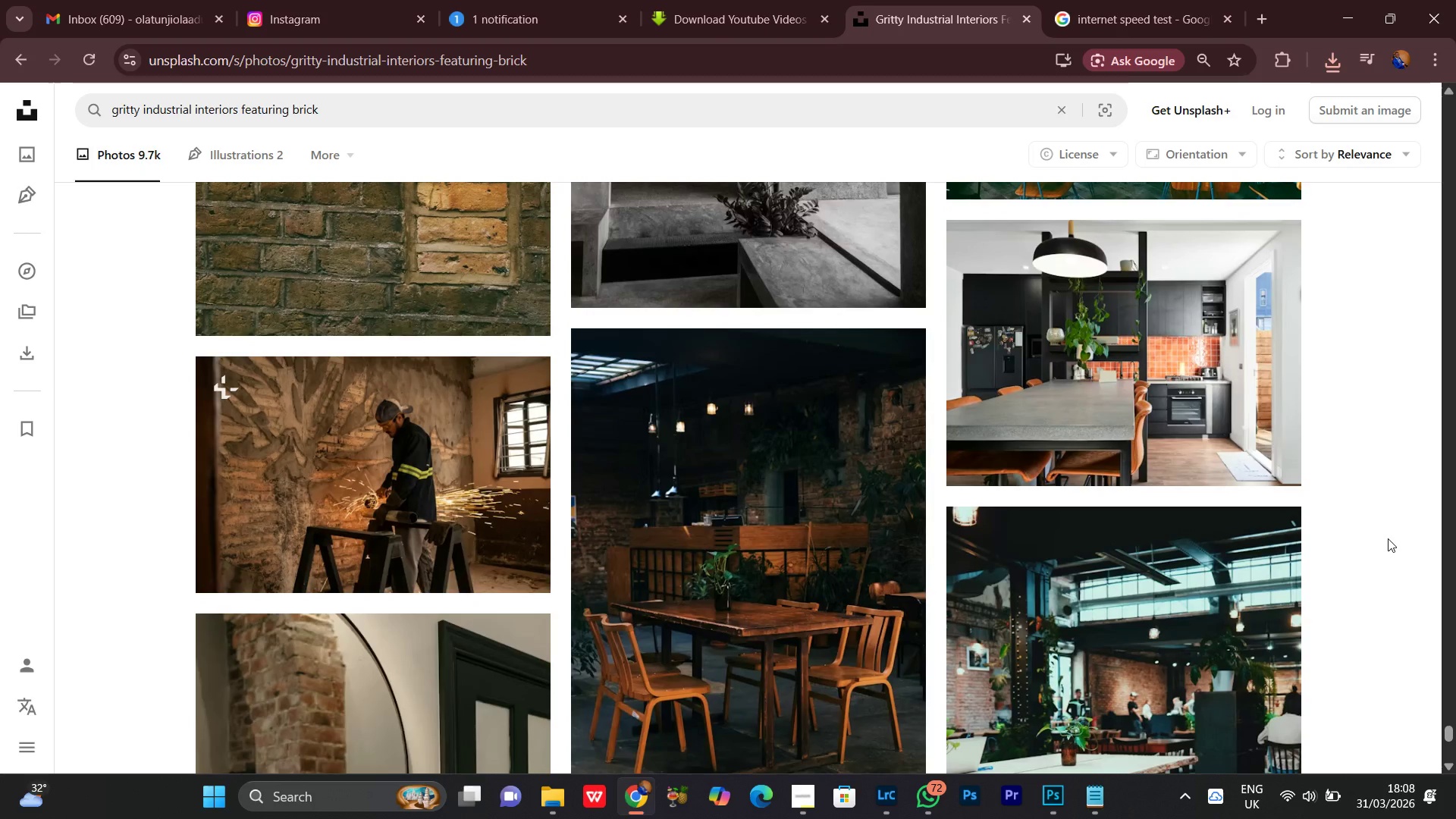 
scroll: coordinate [1371, 559], scroll_direction: down, amount: 17.0
 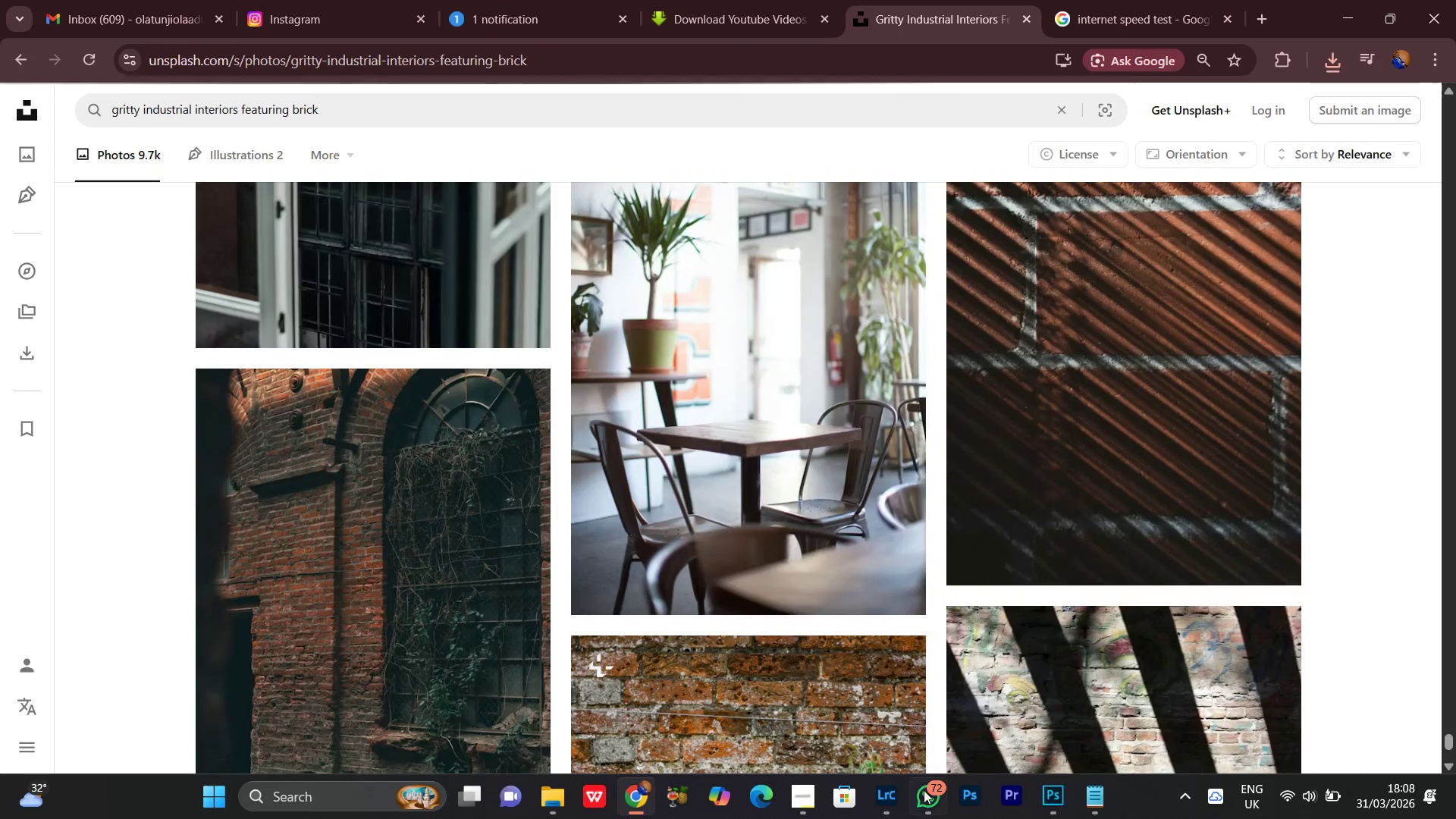 
left_click([929, 802])
 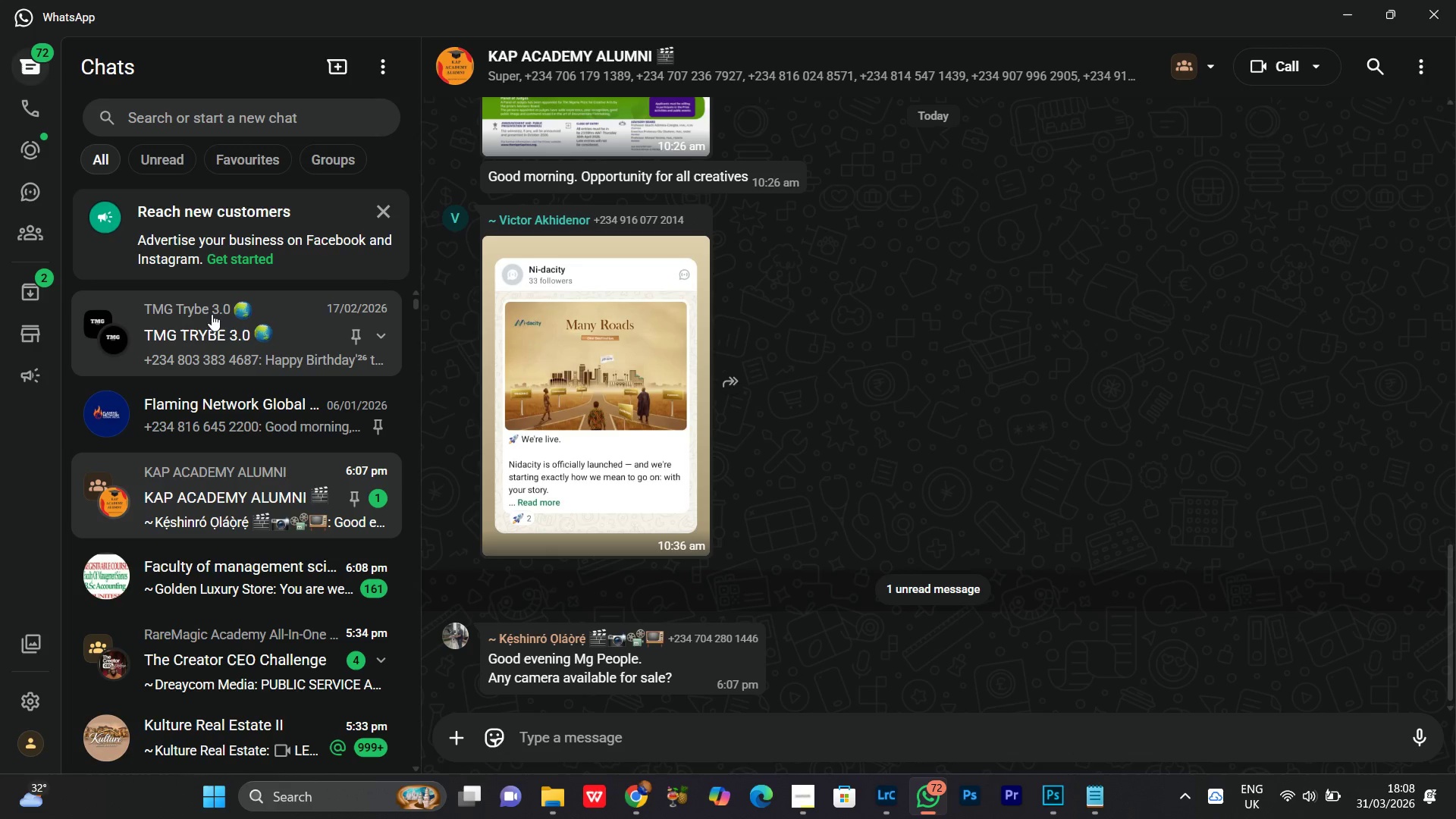 
scroll: coordinate [211, 363], scroll_direction: up, amount: 3.0
 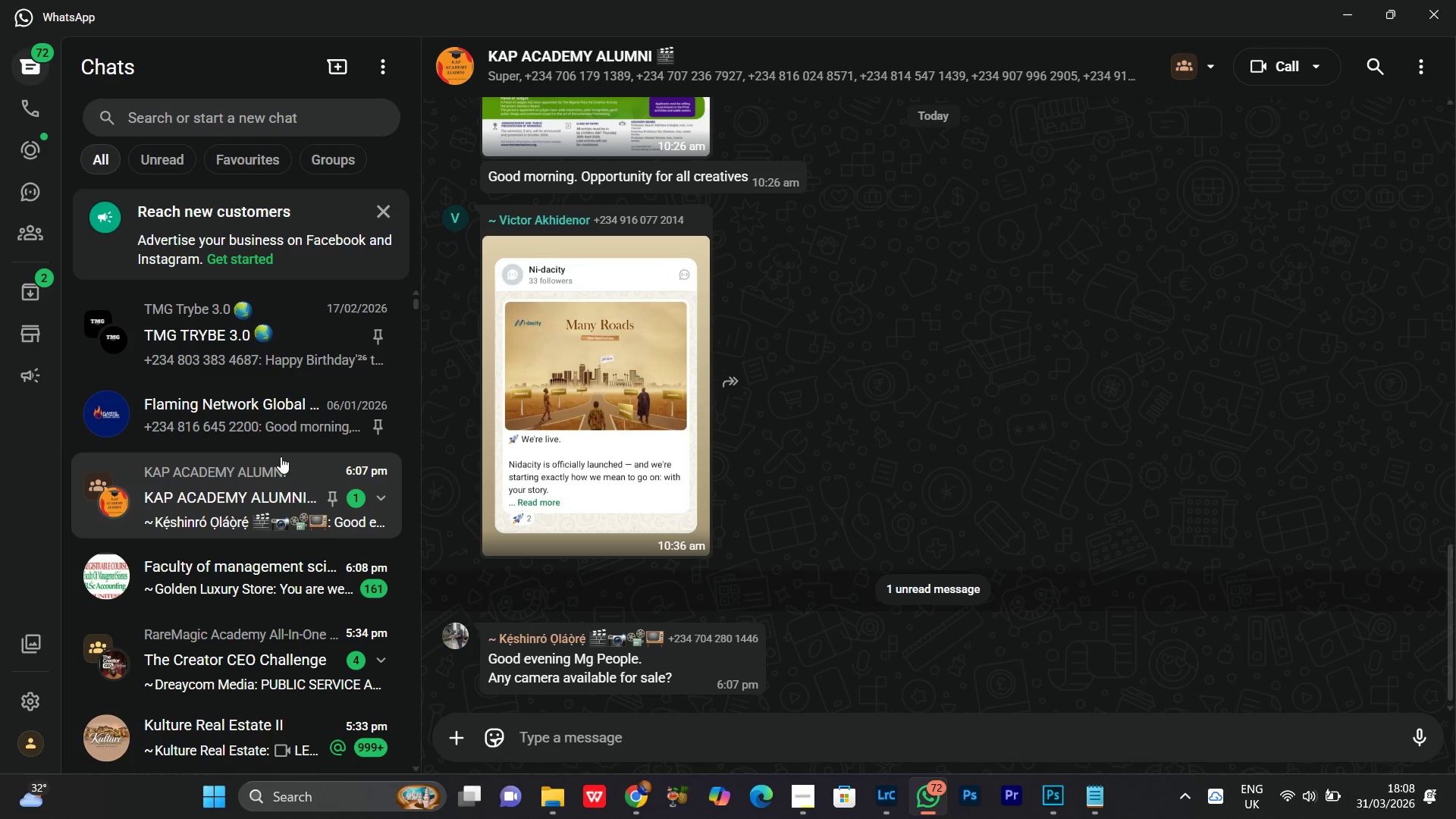 
scroll: coordinate [235, 479], scroll_direction: down, amount: 3.0
 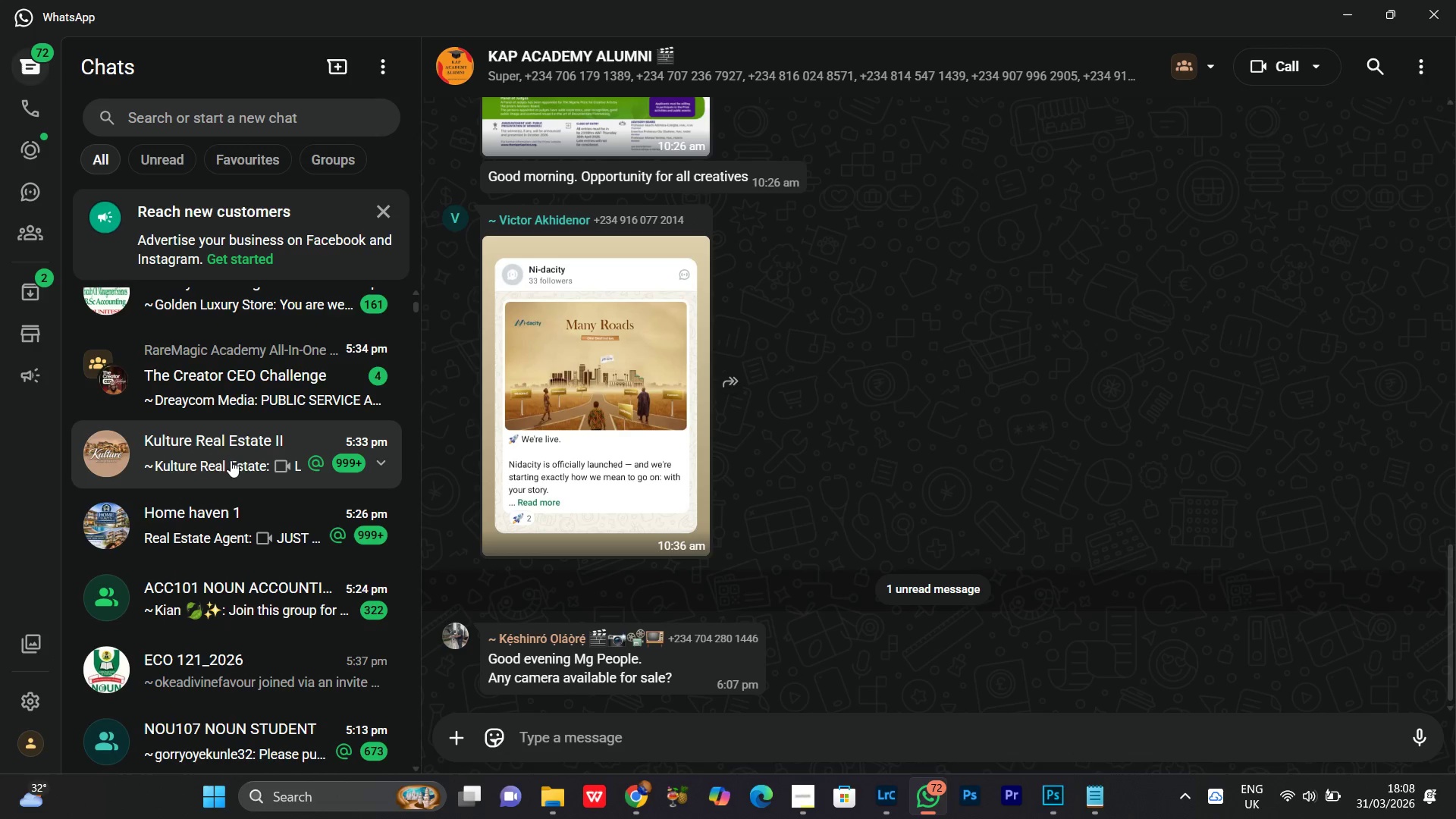 
scroll: coordinate [224, 435], scroll_direction: up, amount: 8.0
 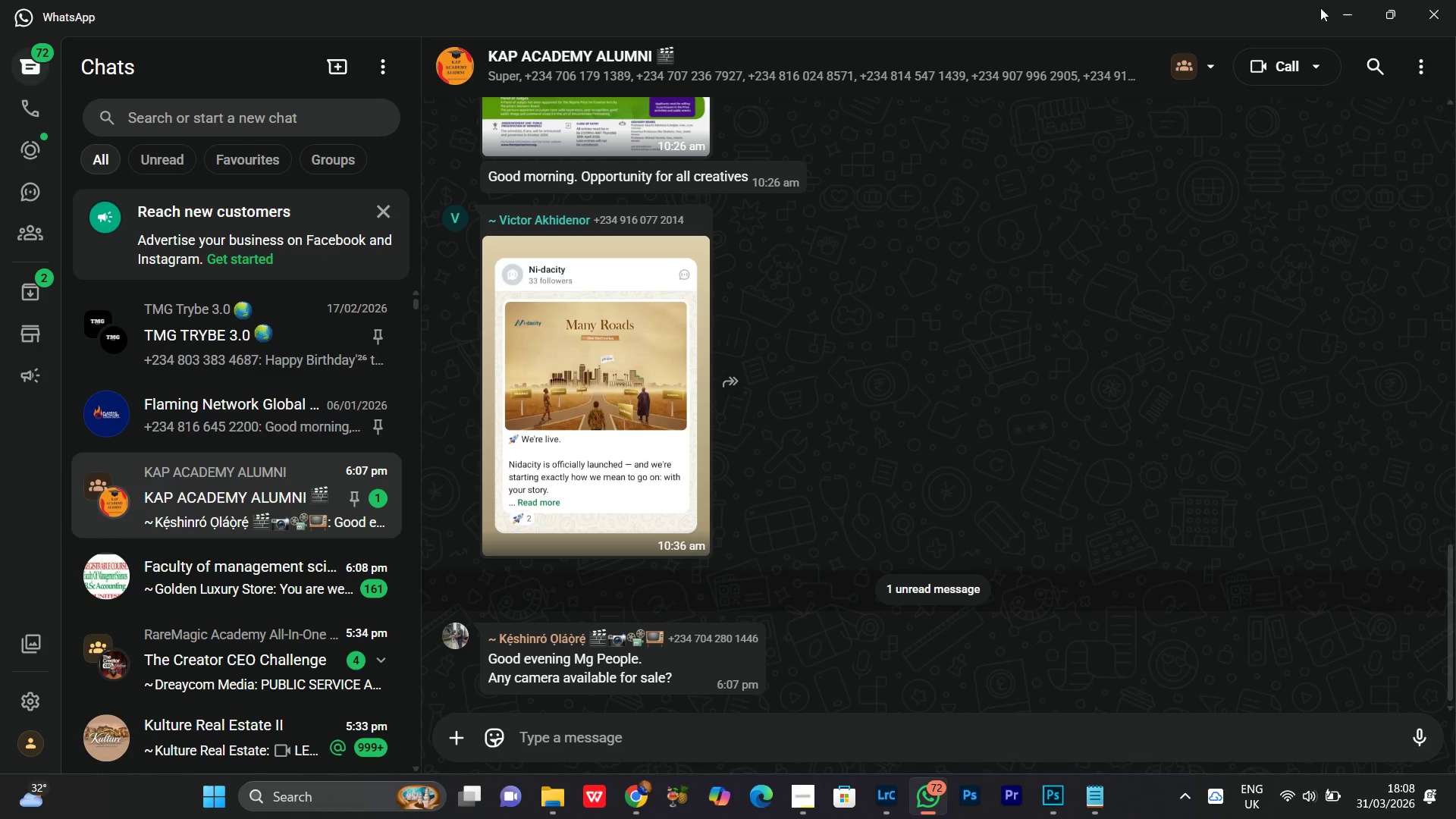 
left_click([1357, 14])
 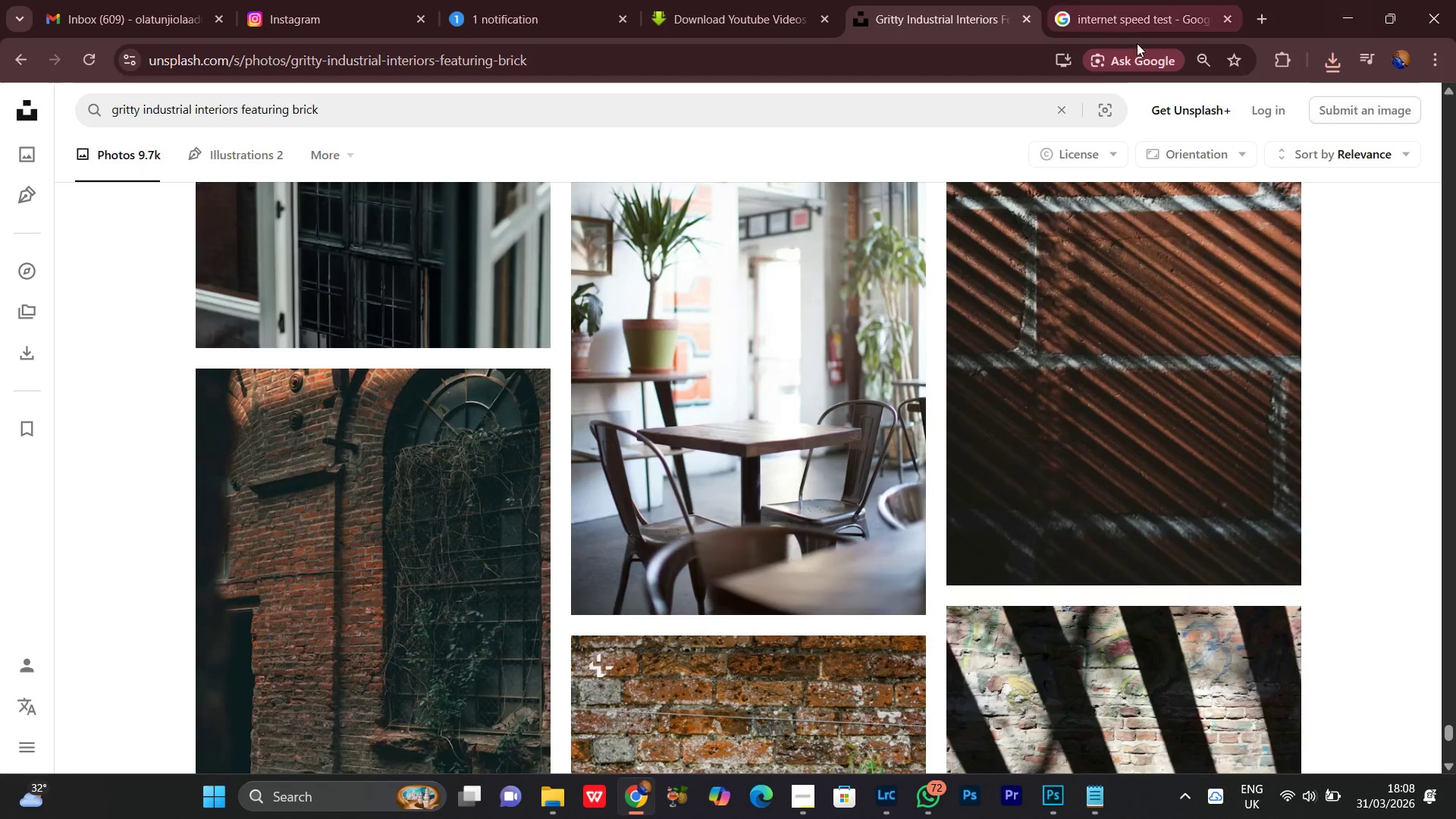 
left_click([1119, 0])
 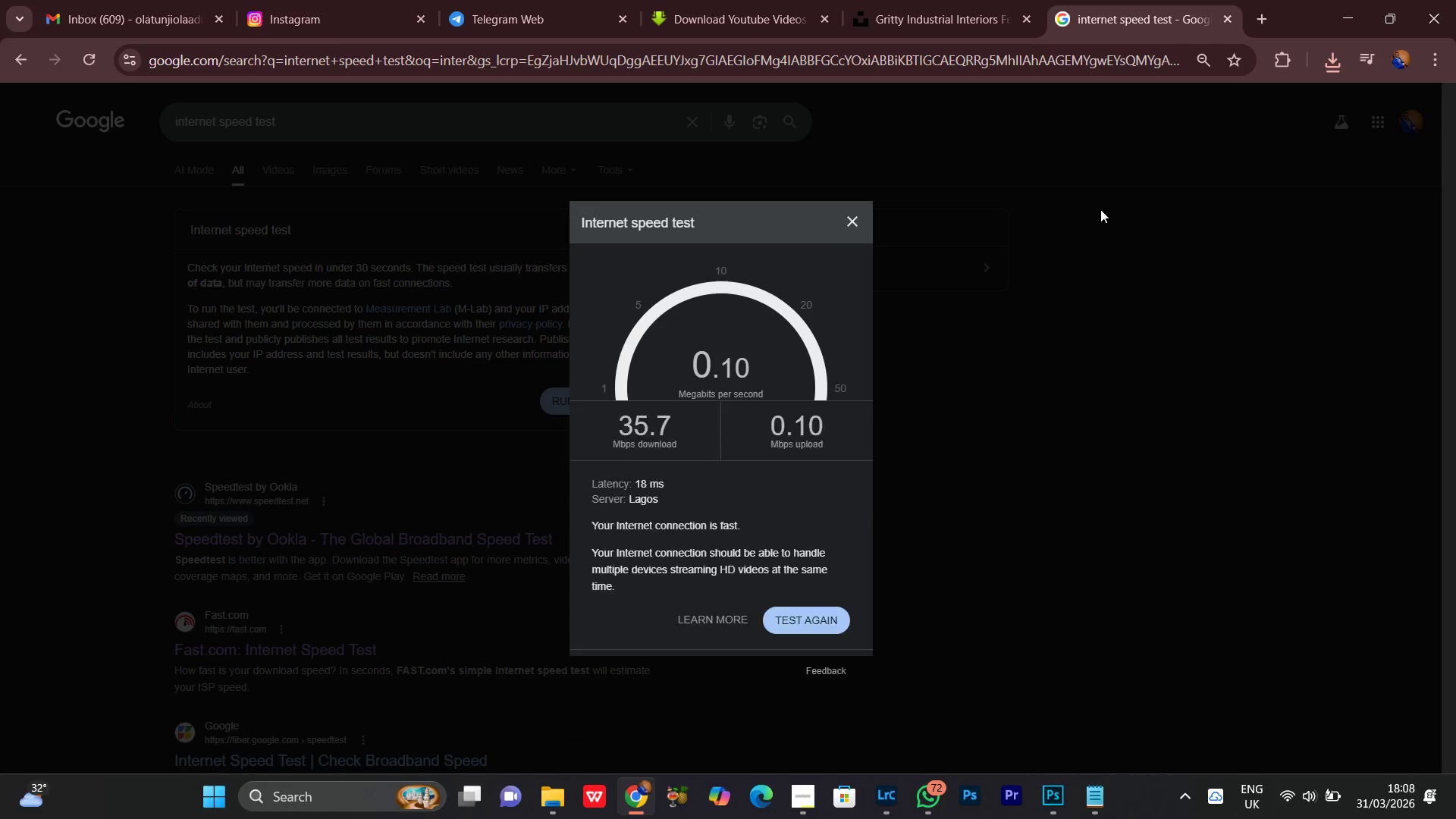 
scroll: coordinate [1098, 212], scroll_direction: down, amount: 2.0
 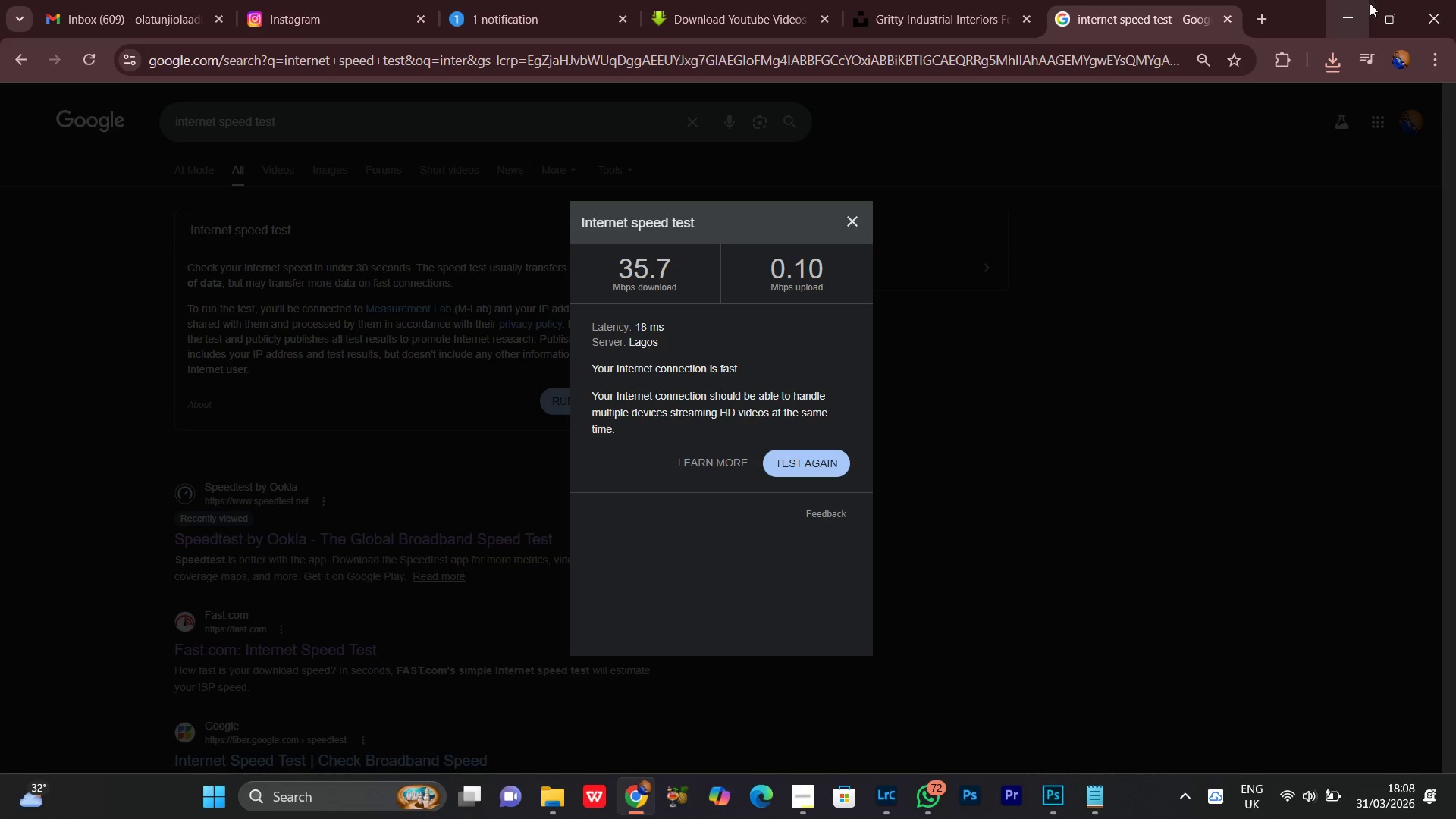 
left_click([1351, 6])
 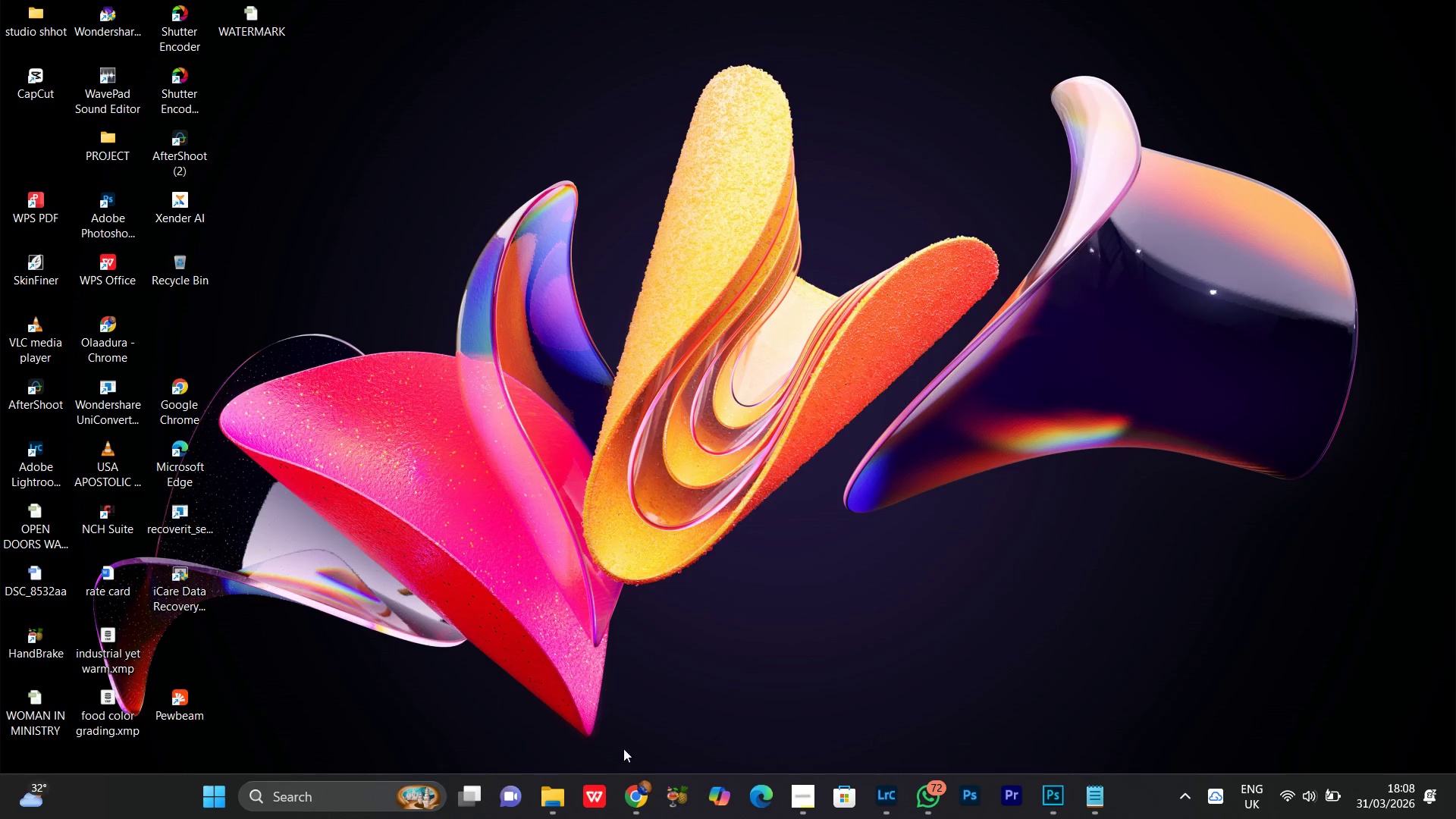 
left_click([641, 798])
 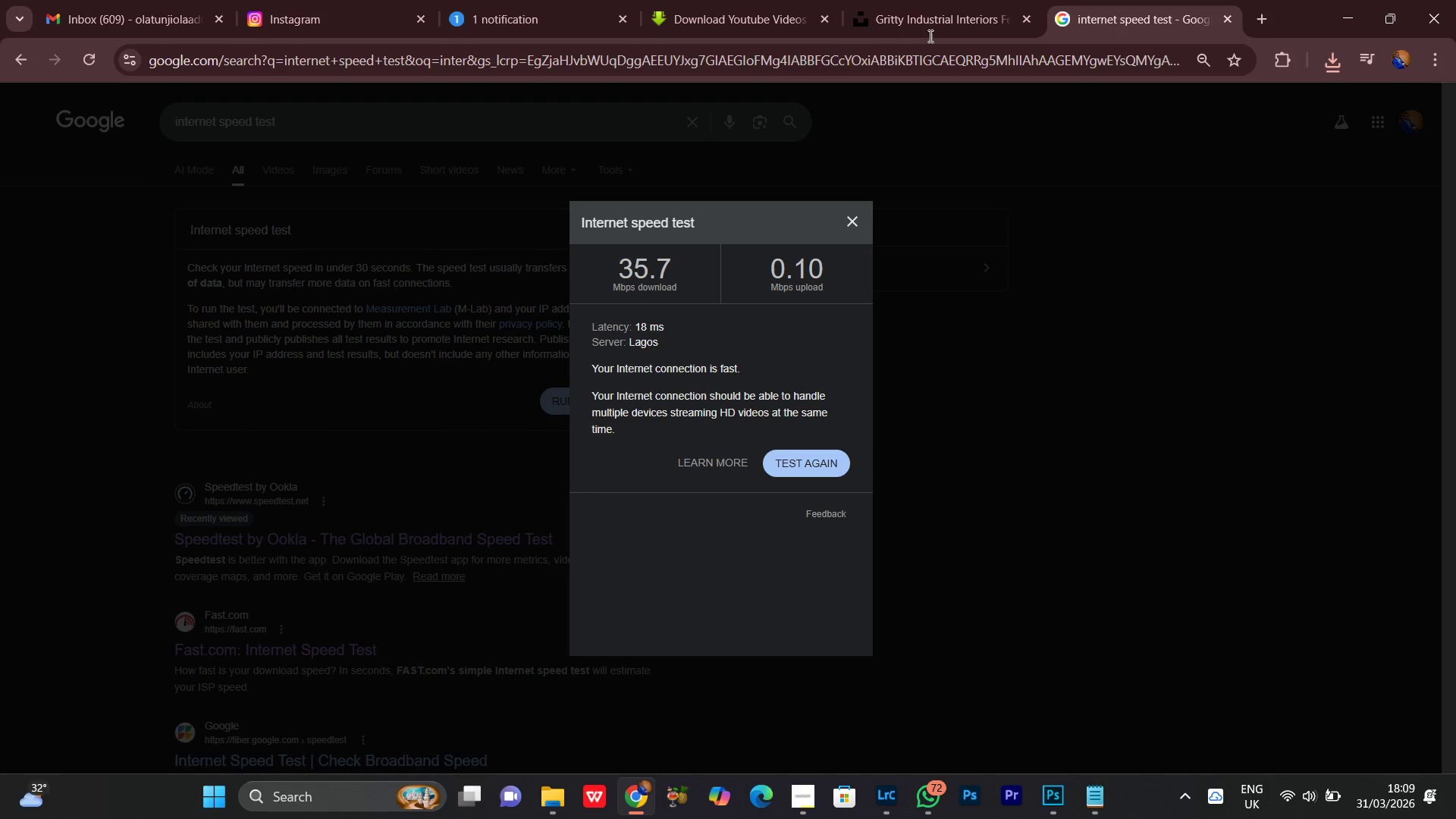 
left_click([937, 0])
 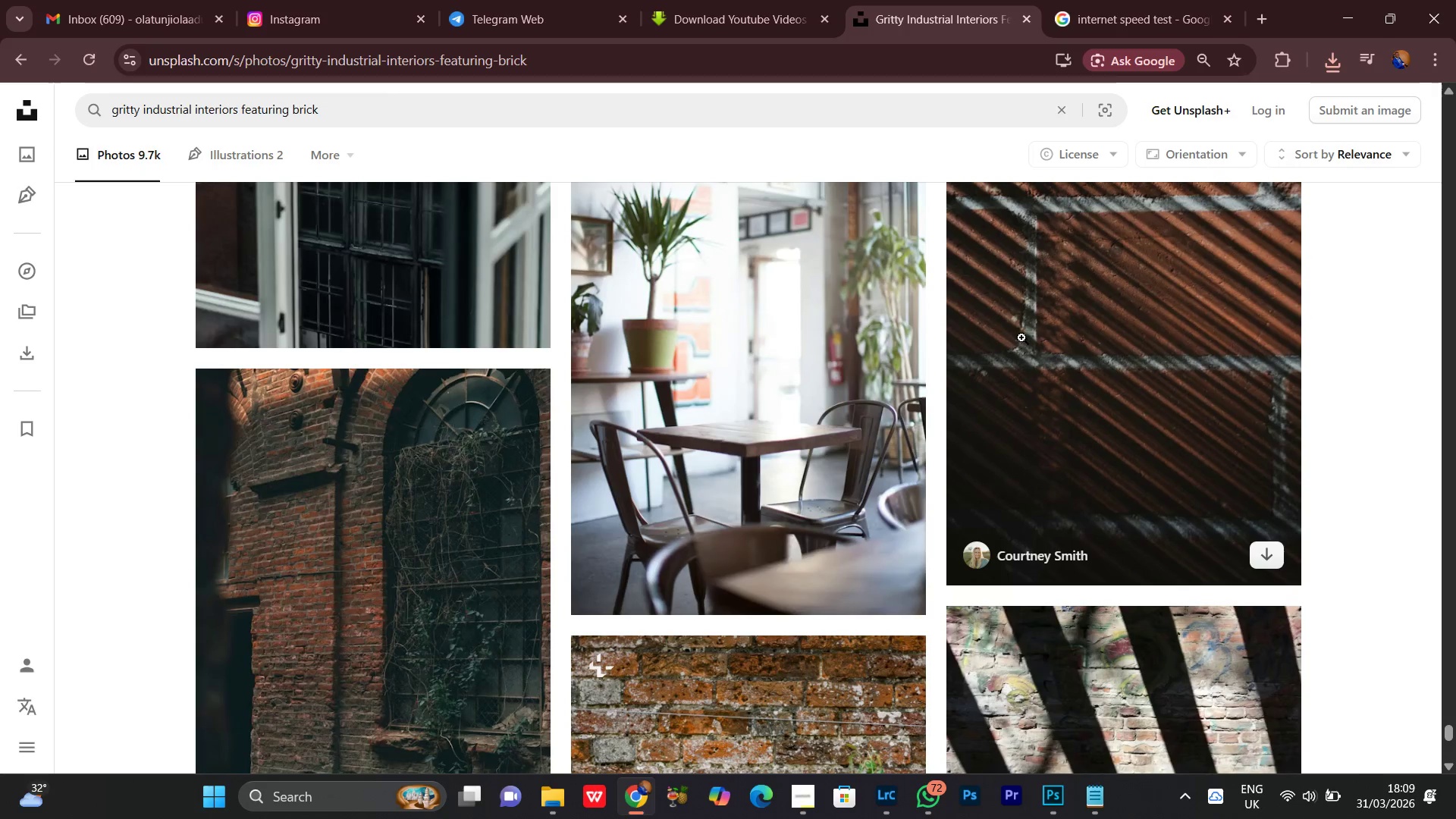 
scroll: coordinate [1059, 315], scroll_direction: down, amount: 4.0
 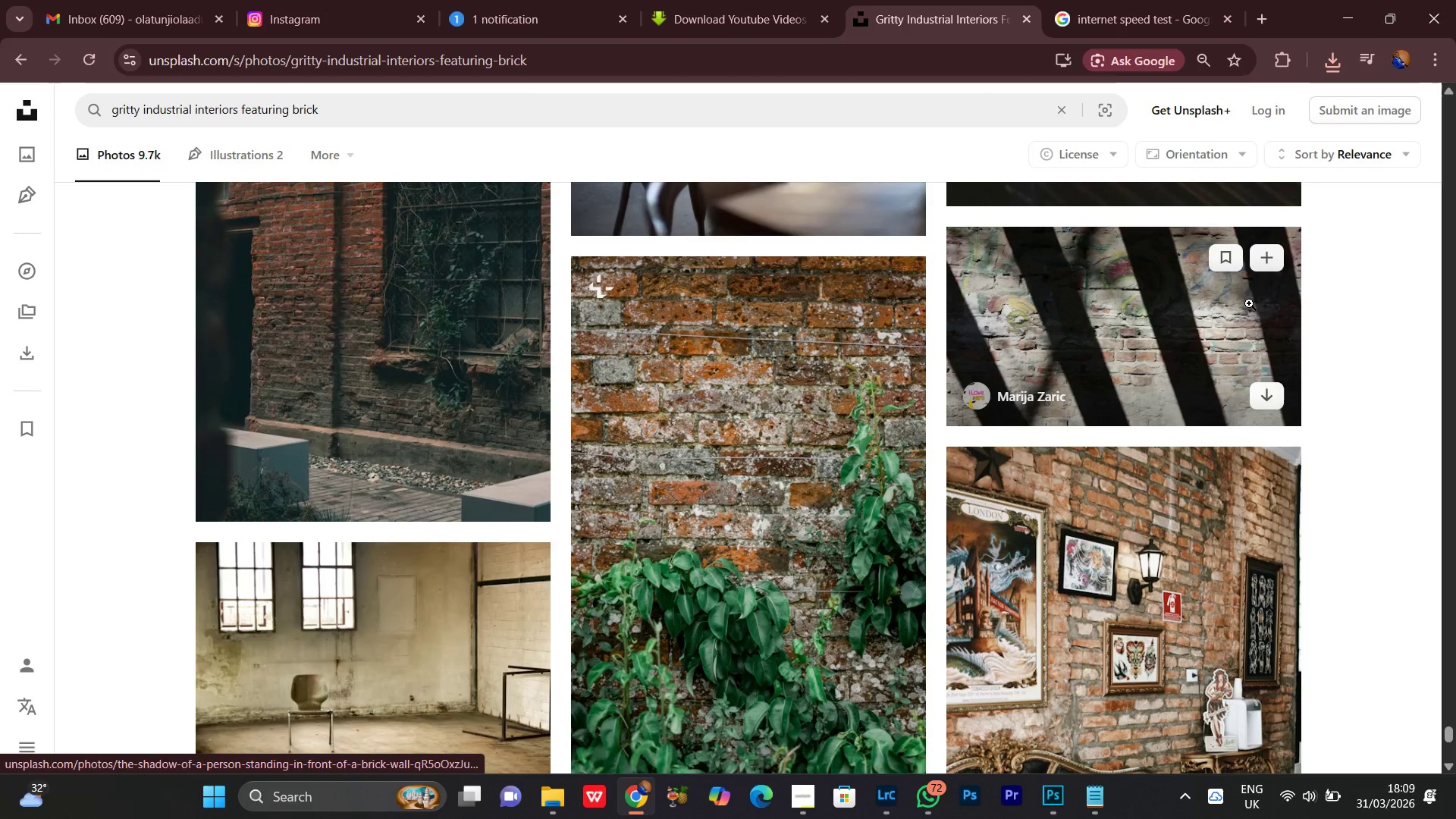 
scroll: coordinate [1249, 303], scroll_direction: up, amount: 2.0
 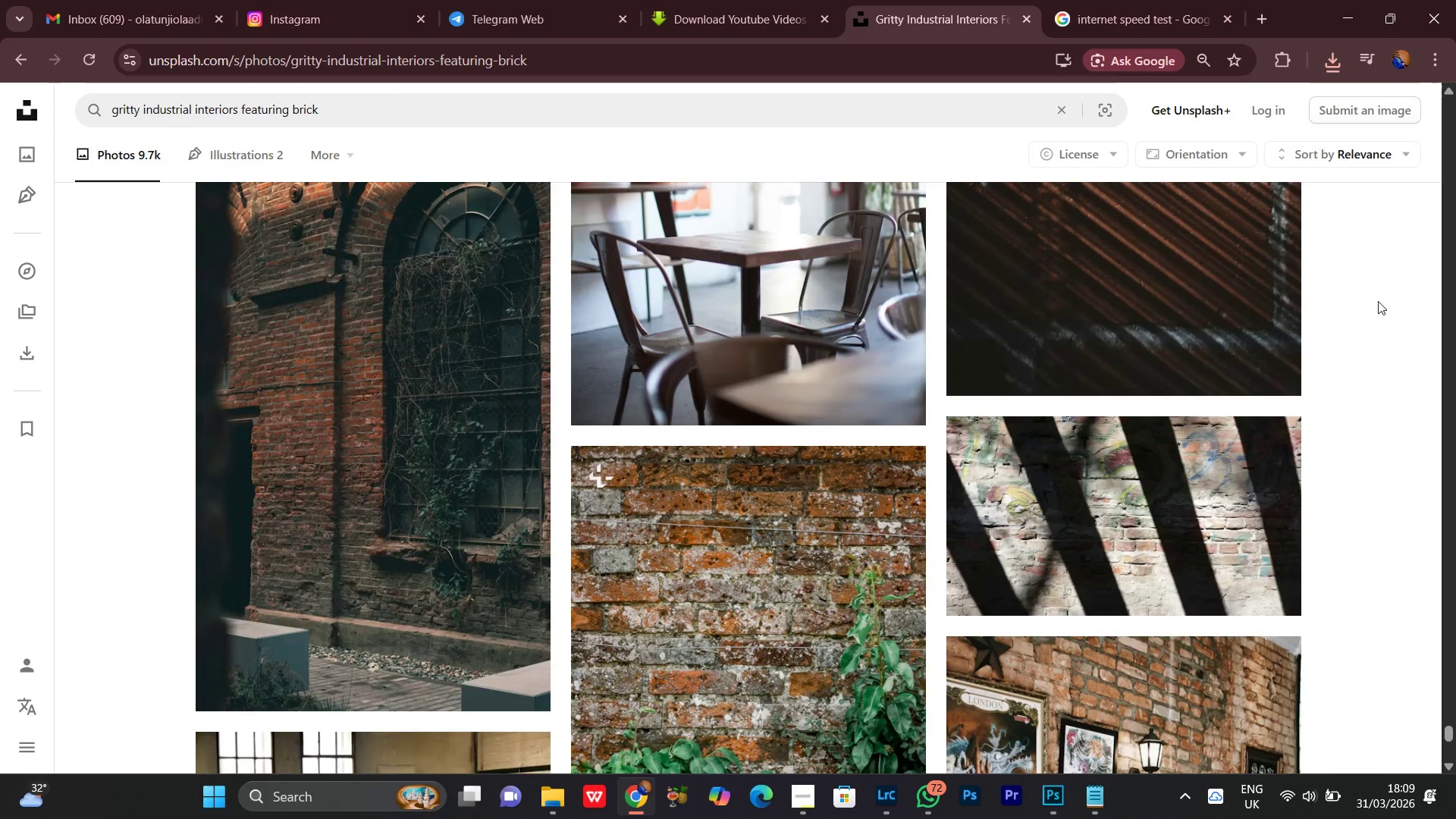 
scroll: coordinate [1378, 301], scroll_direction: down, amount: 8.0
 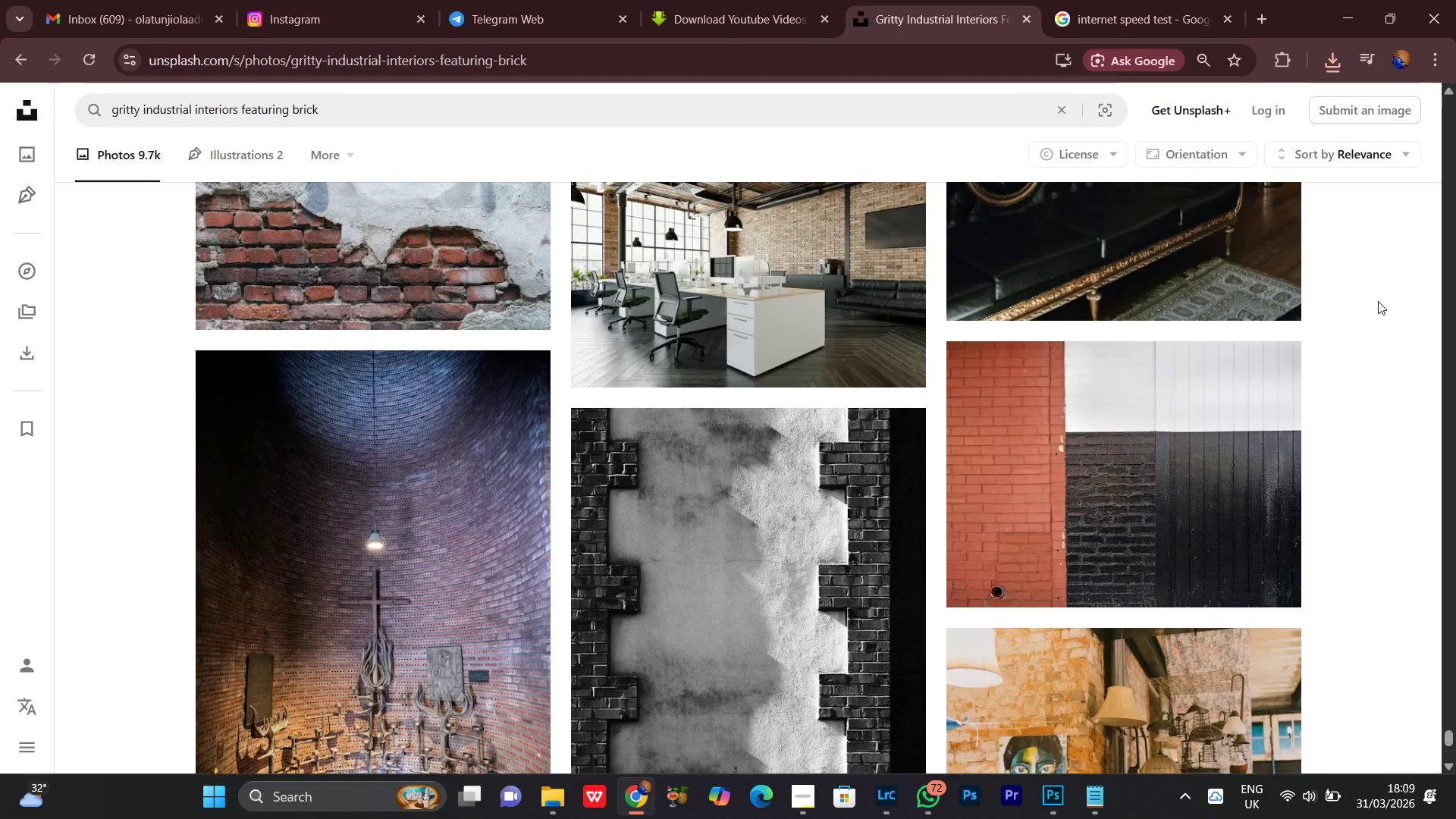 
scroll: coordinate [1378, 301], scroll_direction: up, amount: 3.0
 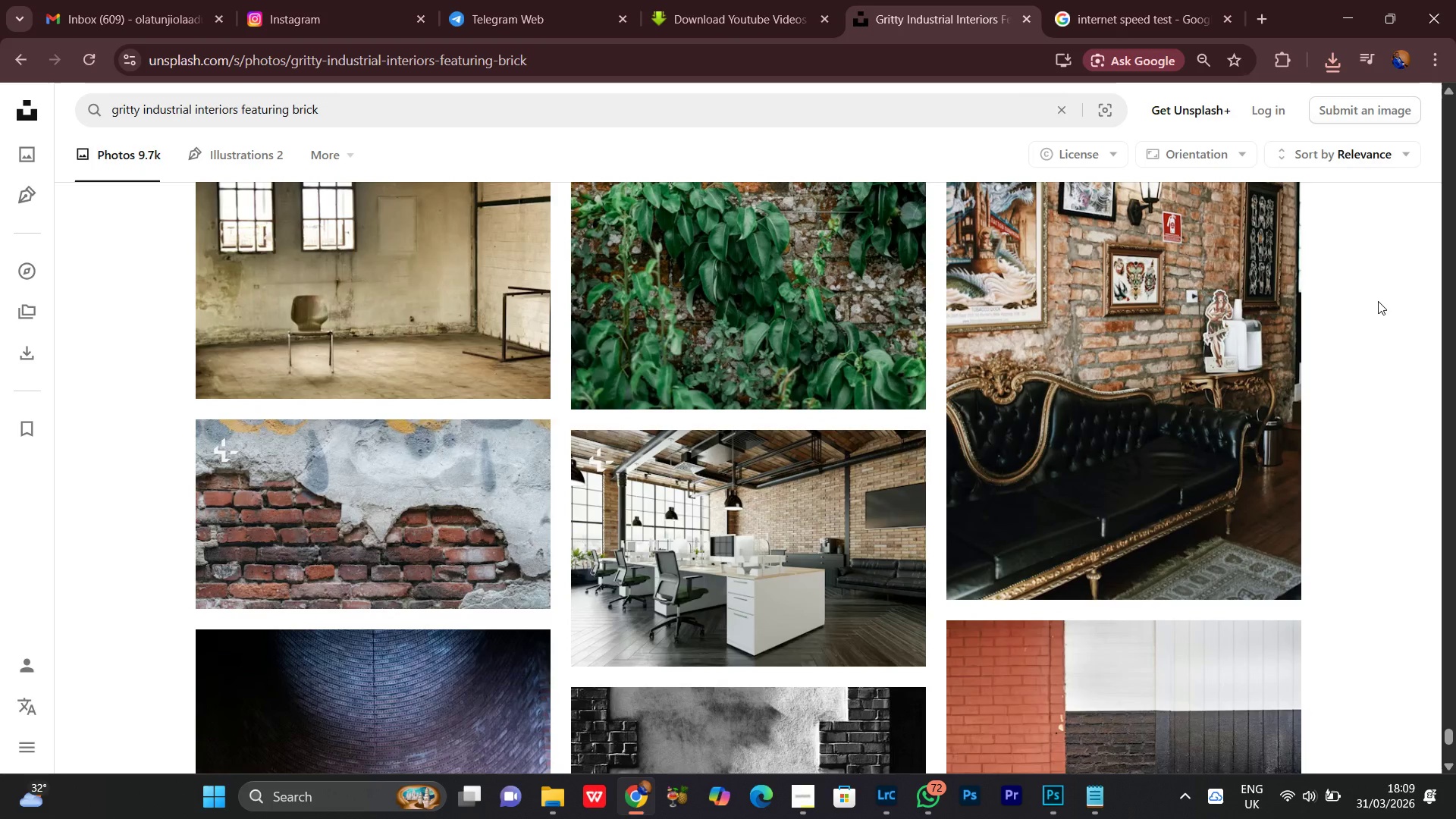 
scroll: coordinate [1378, 301], scroll_direction: down, amount: 4.0
 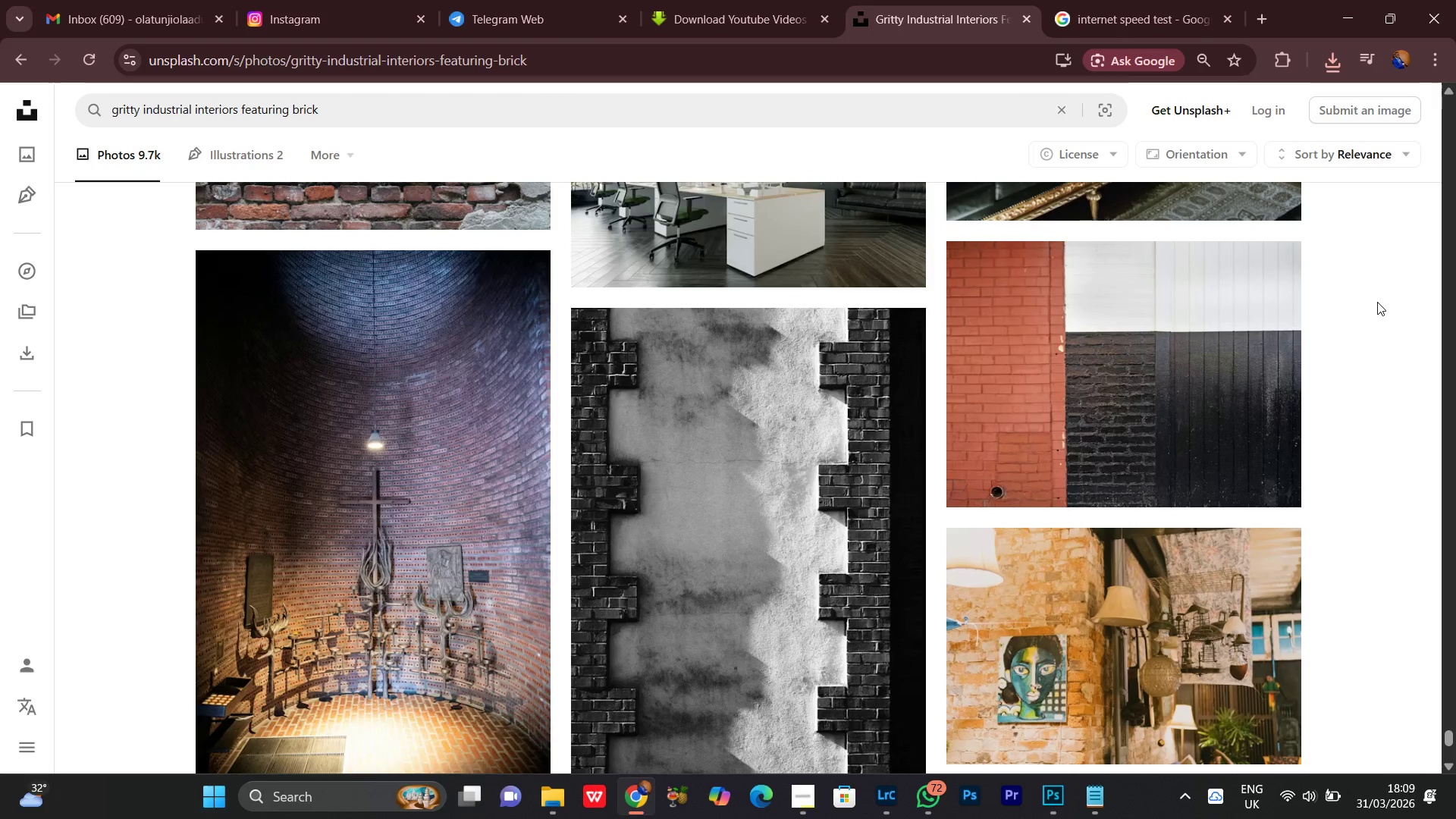 
scroll: coordinate [1377, 302], scroll_direction: up, amount: 3.0
 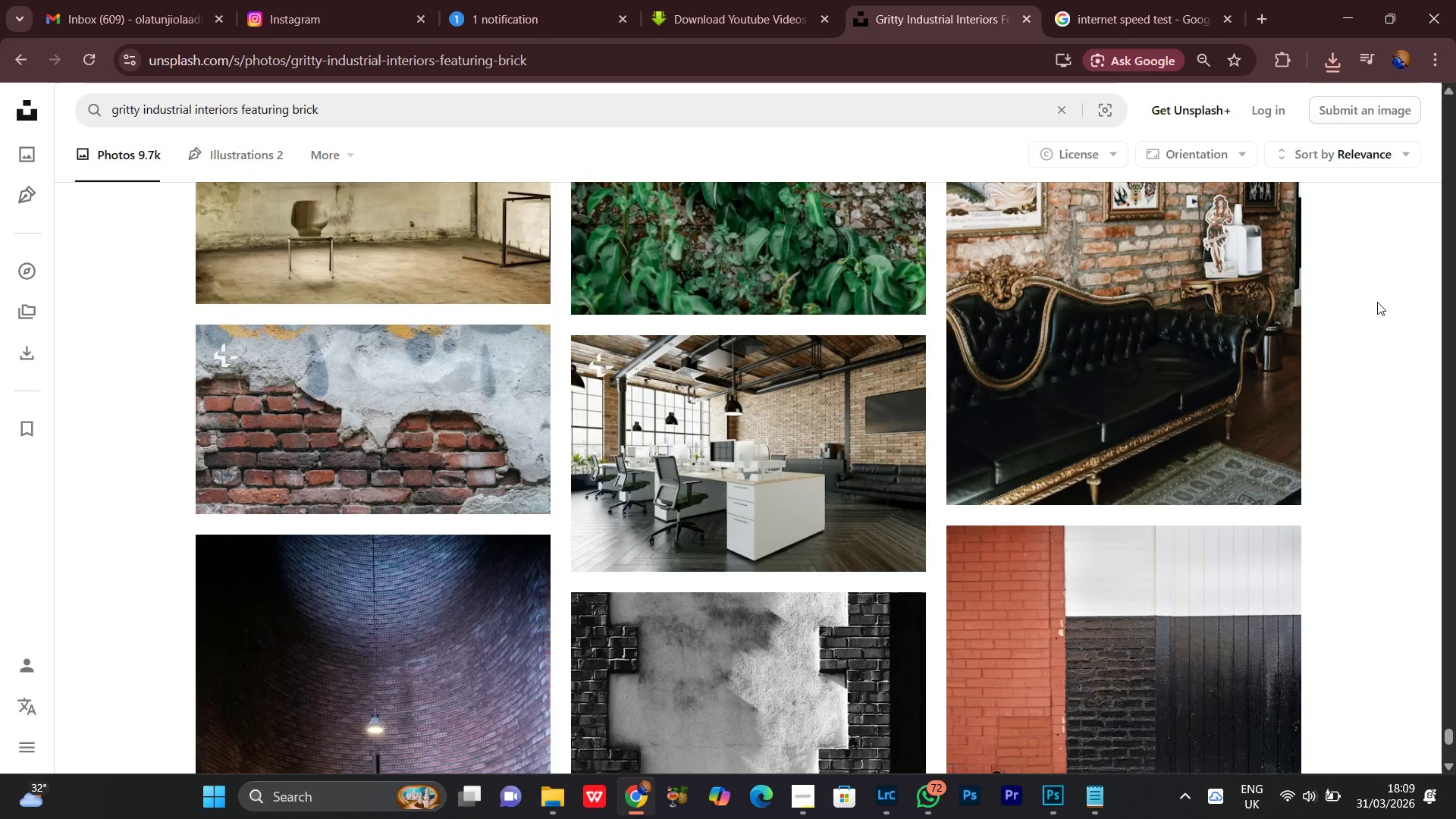 
scroll: coordinate [1377, 302], scroll_direction: down, amount: 4.0
 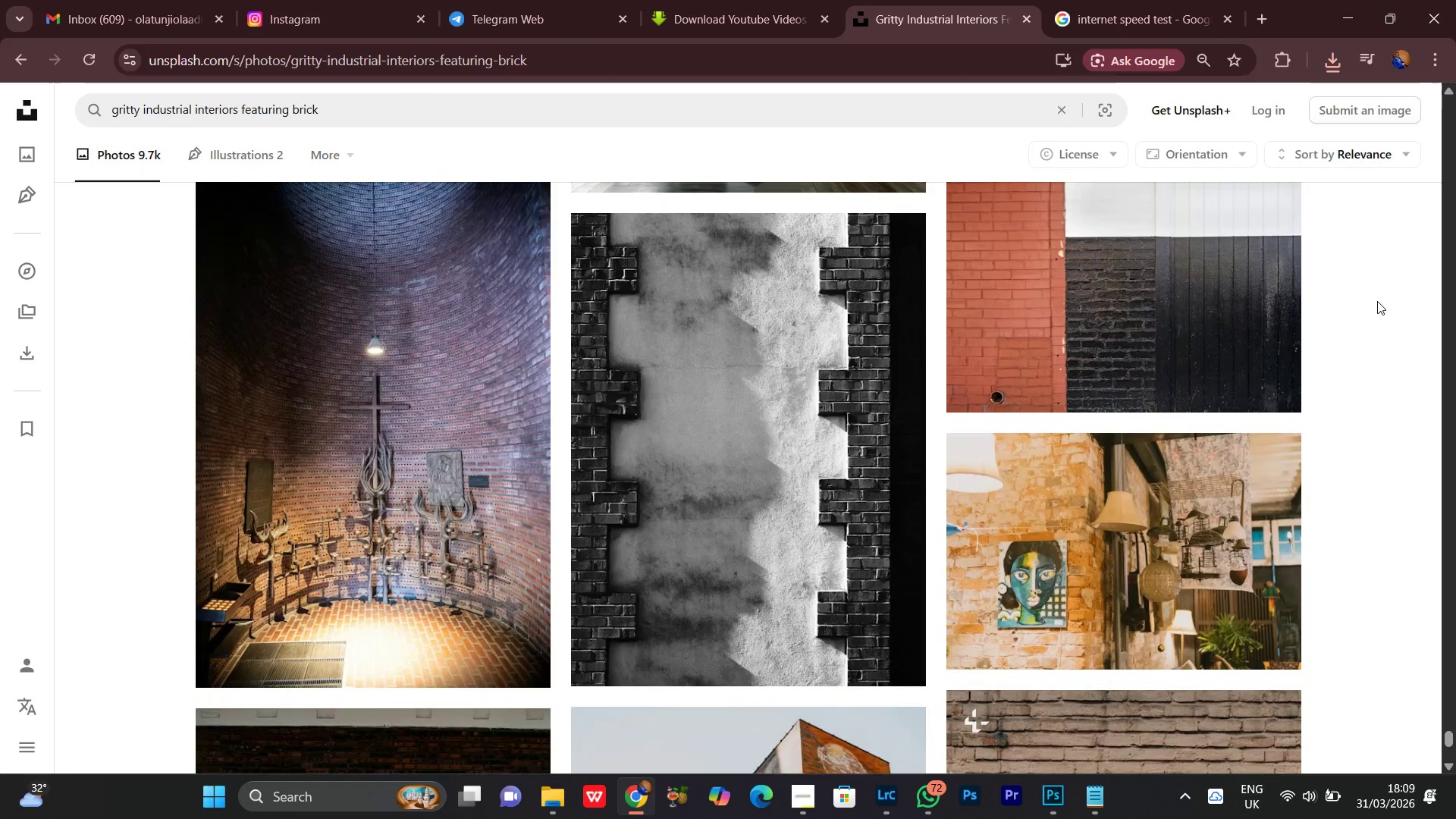 
scroll: coordinate [1377, 301], scroll_direction: up, amount: 1.0
 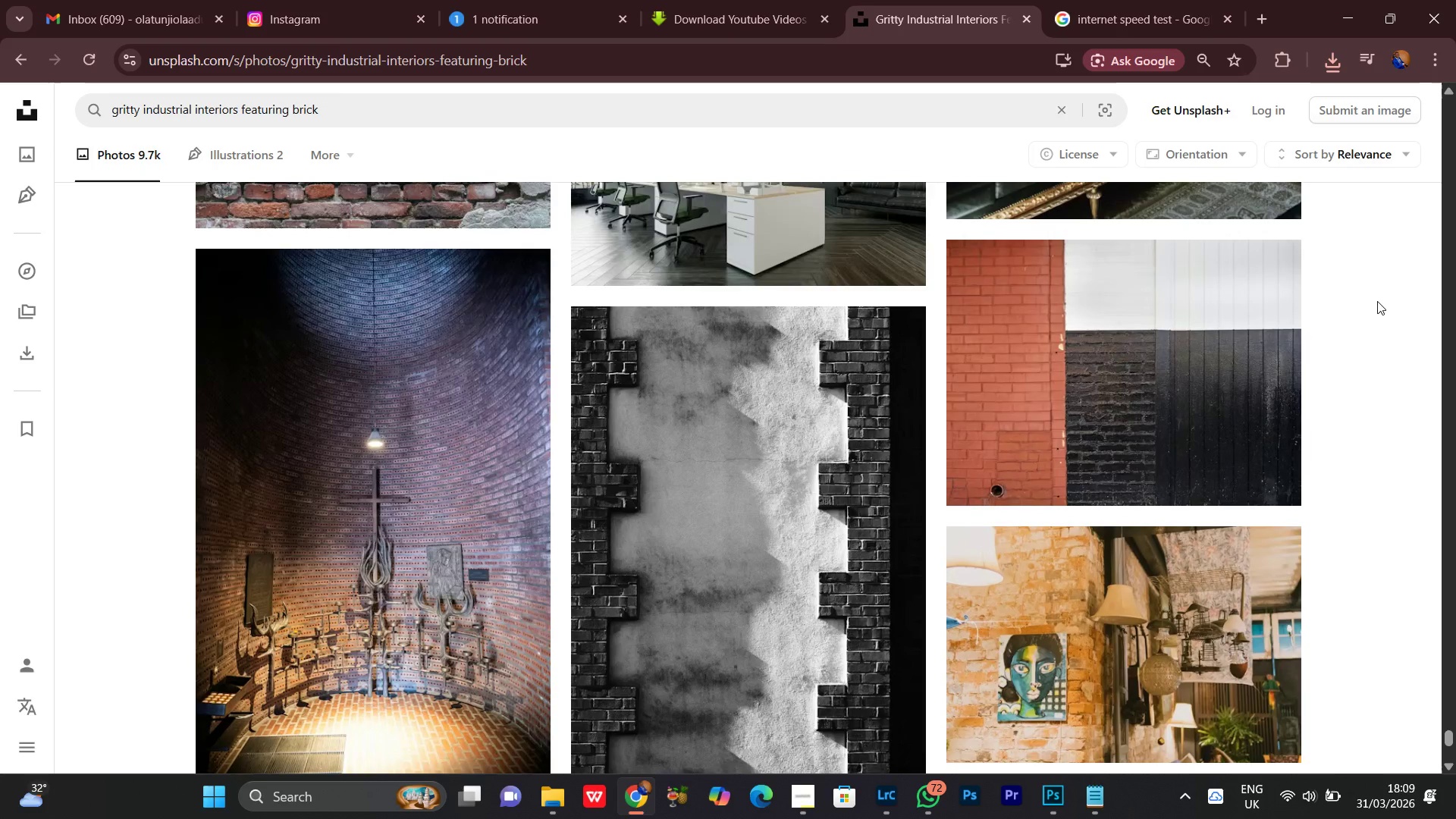 
scroll: coordinate [1377, 301], scroll_direction: down, amount: 1.0
 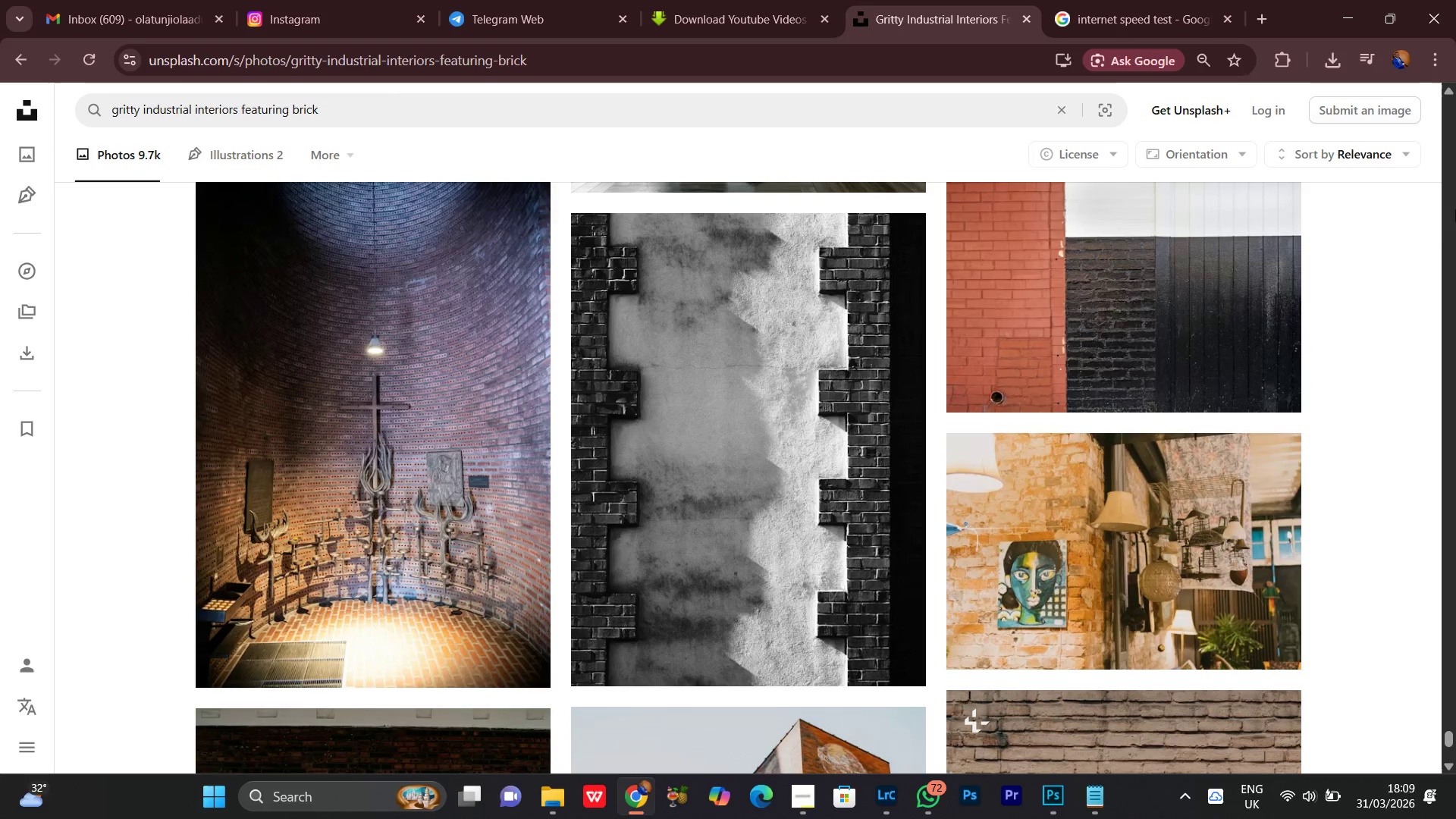 
left_click([1448, 89])
 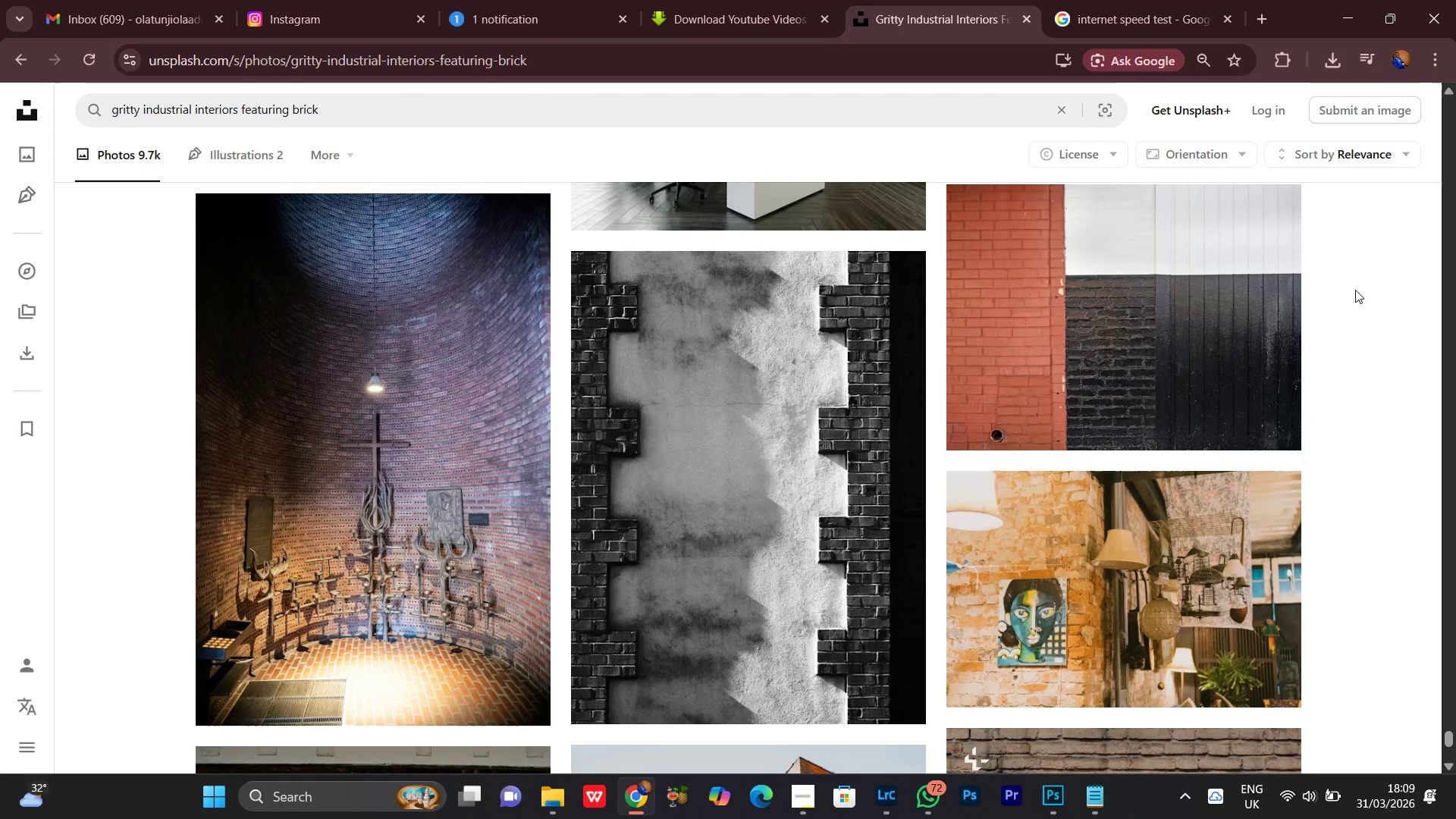 
scroll: coordinate [1352, 392], scroll_direction: down, amount: 15.0
 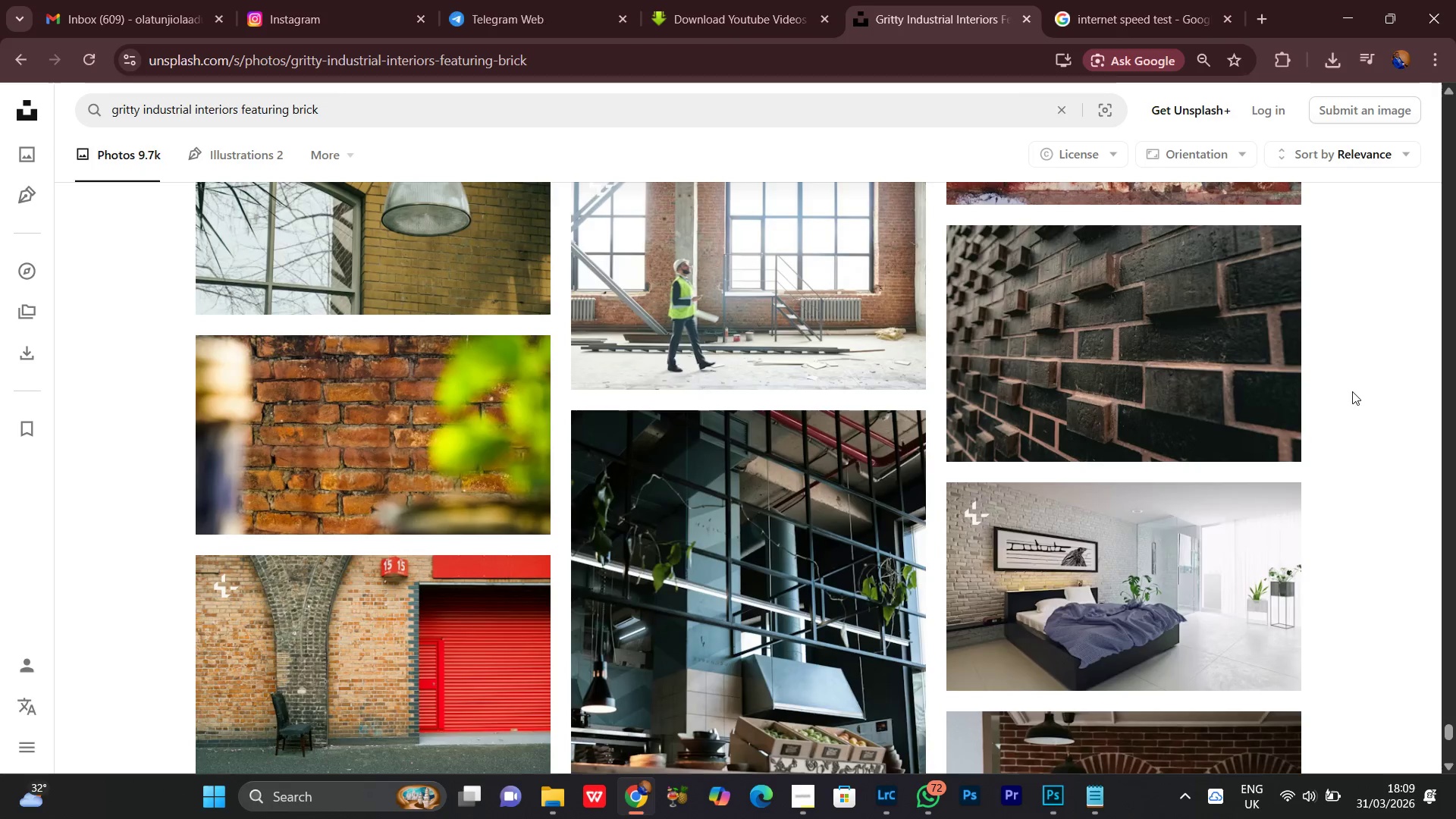 
scroll: coordinate [1352, 391], scroll_direction: up, amount: 1.0
 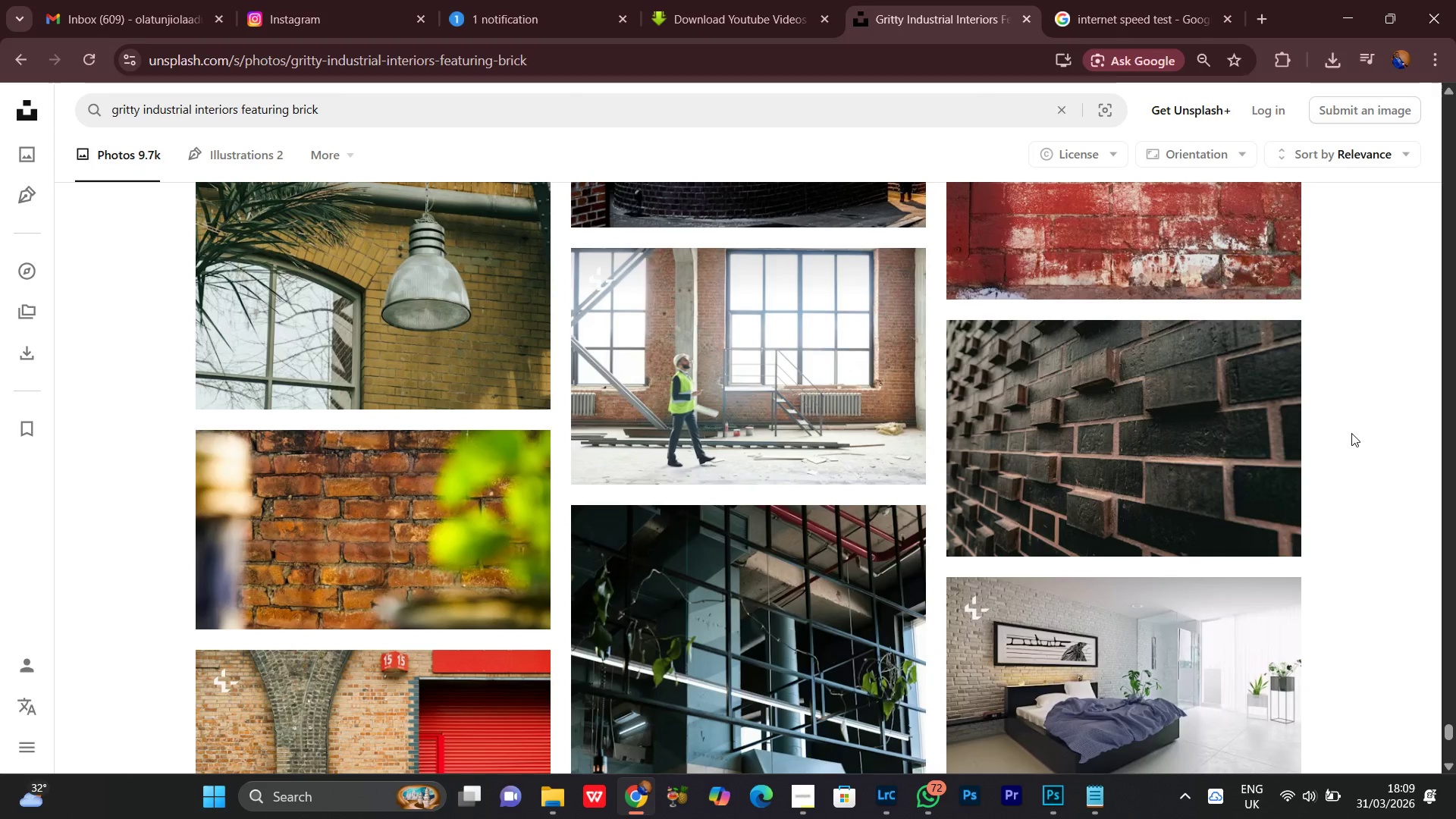 
scroll: coordinate [1362, 419], scroll_direction: down, amount: 4.0
 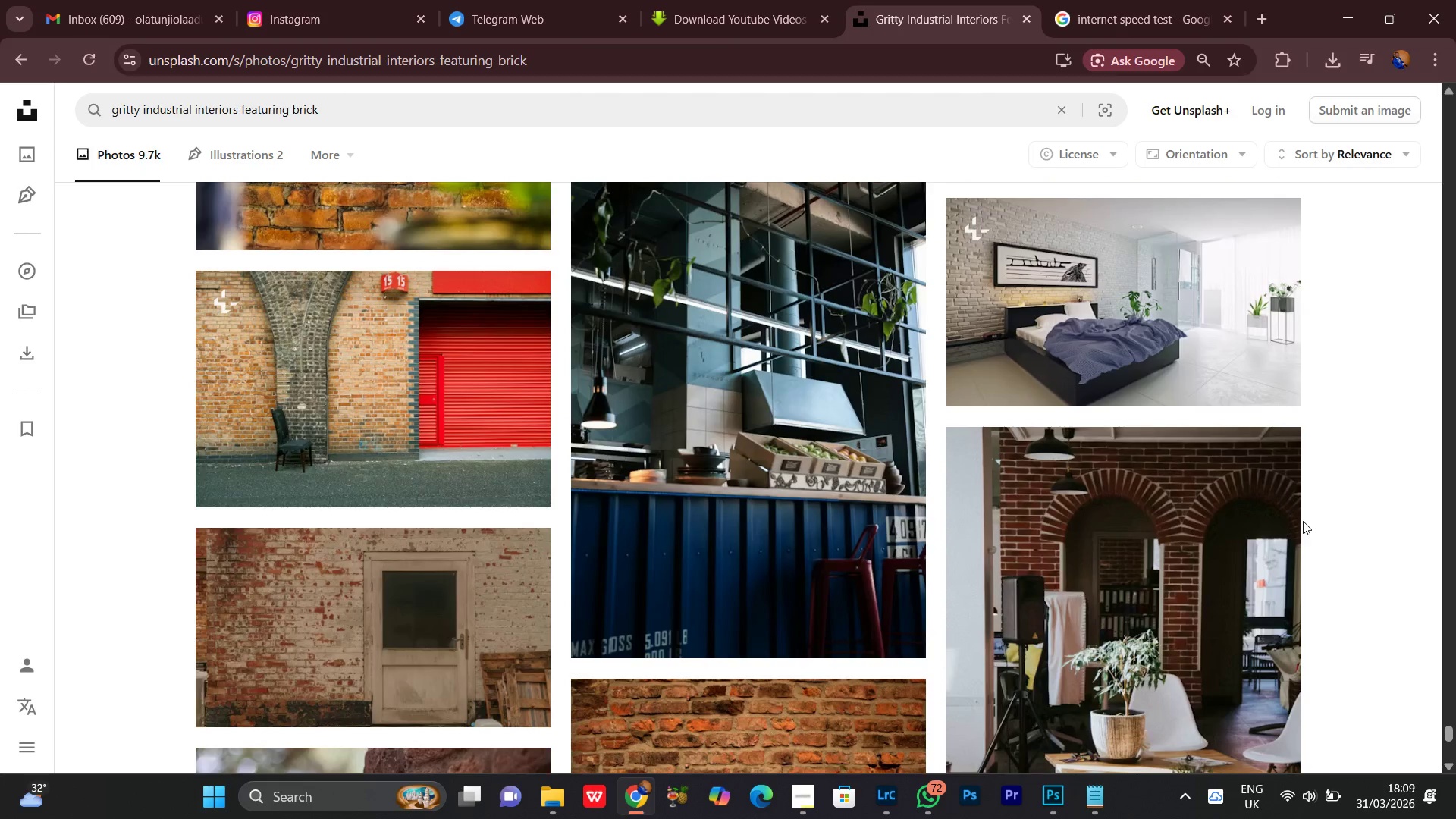 
wait(6.45)
 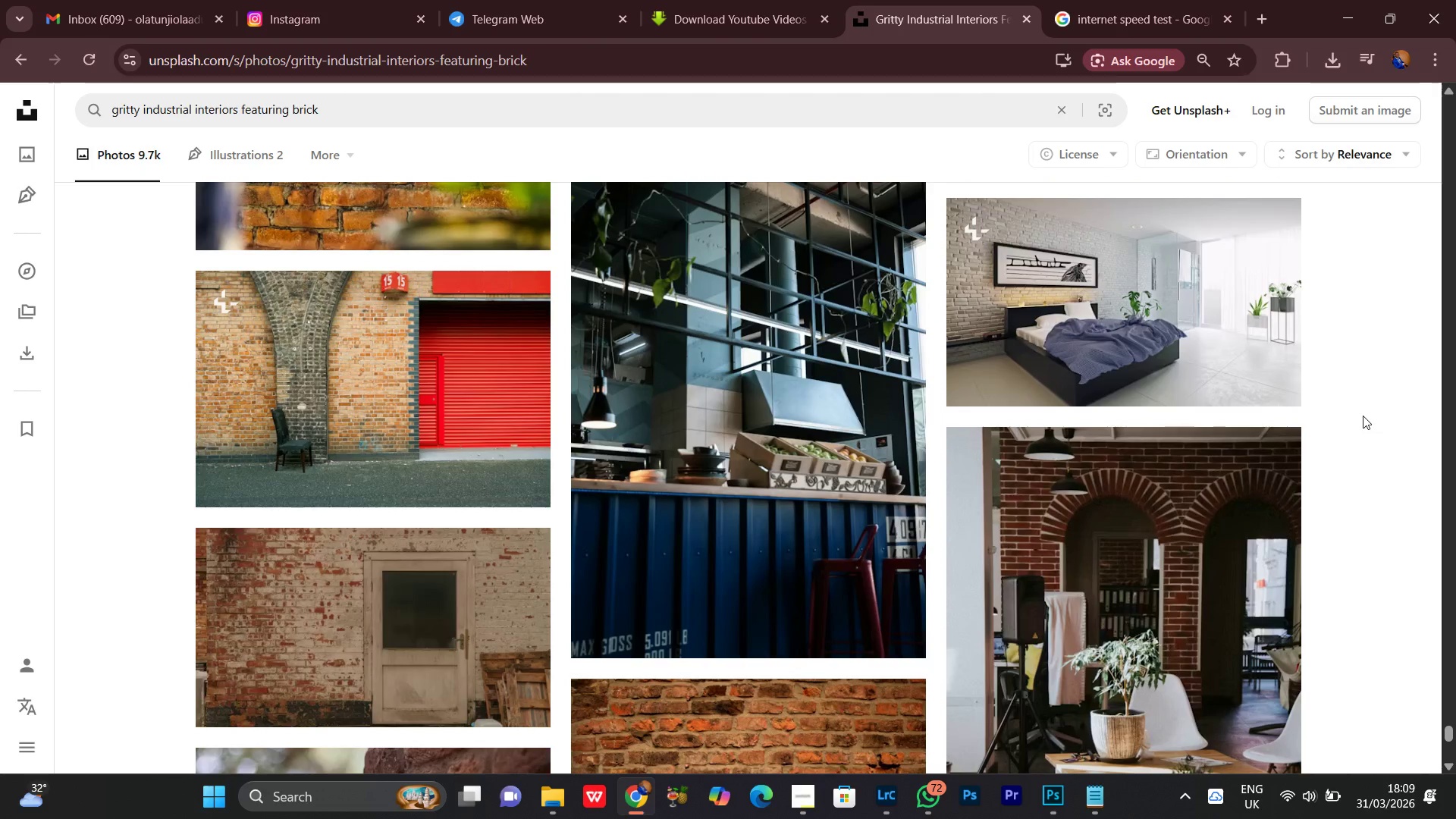 
scroll: coordinate [1413, 475], scroll_direction: down, amount: 4.0
 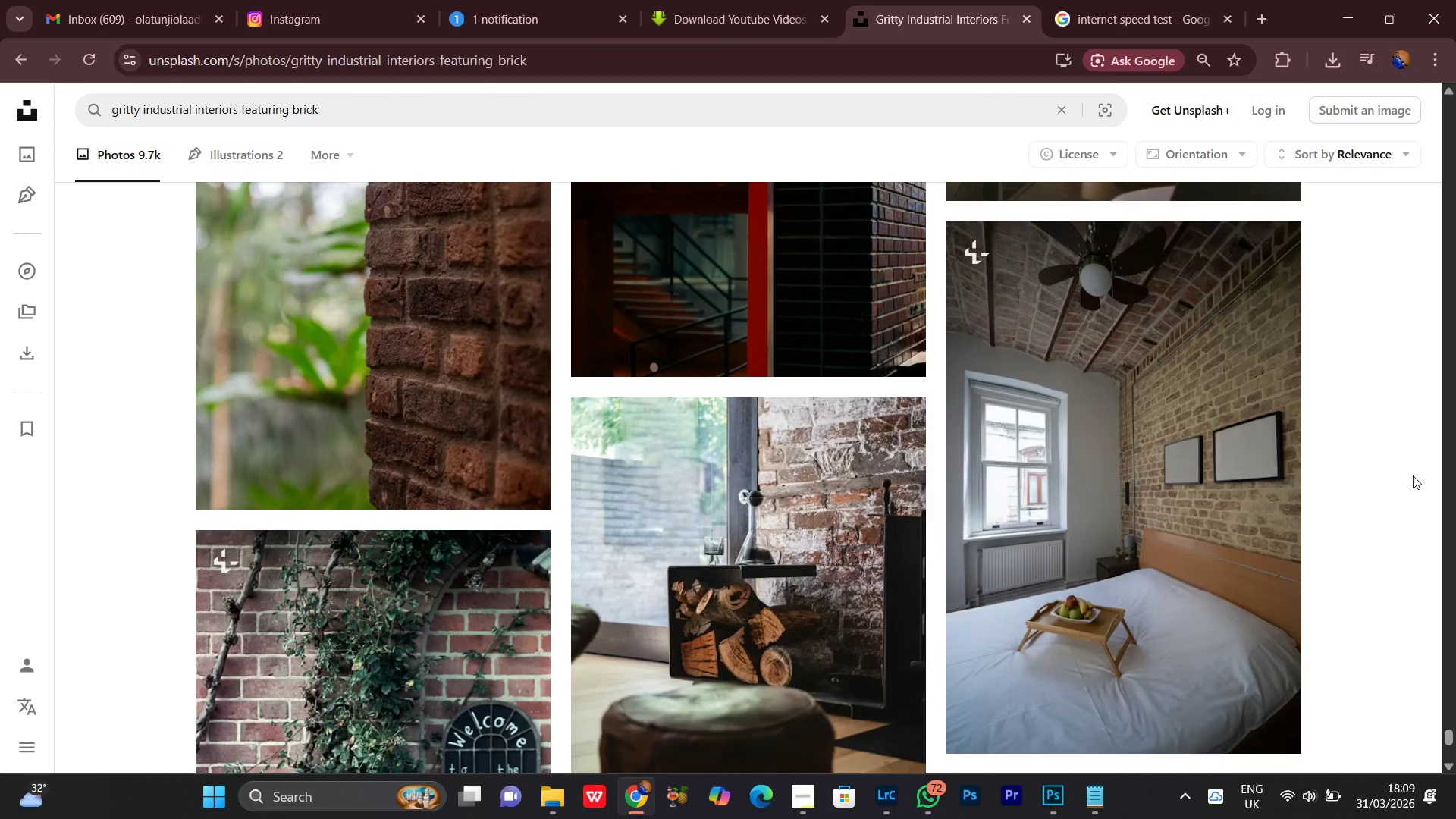 
scroll: coordinate [1413, 475], scroll_direction: none, amount: 0.0
 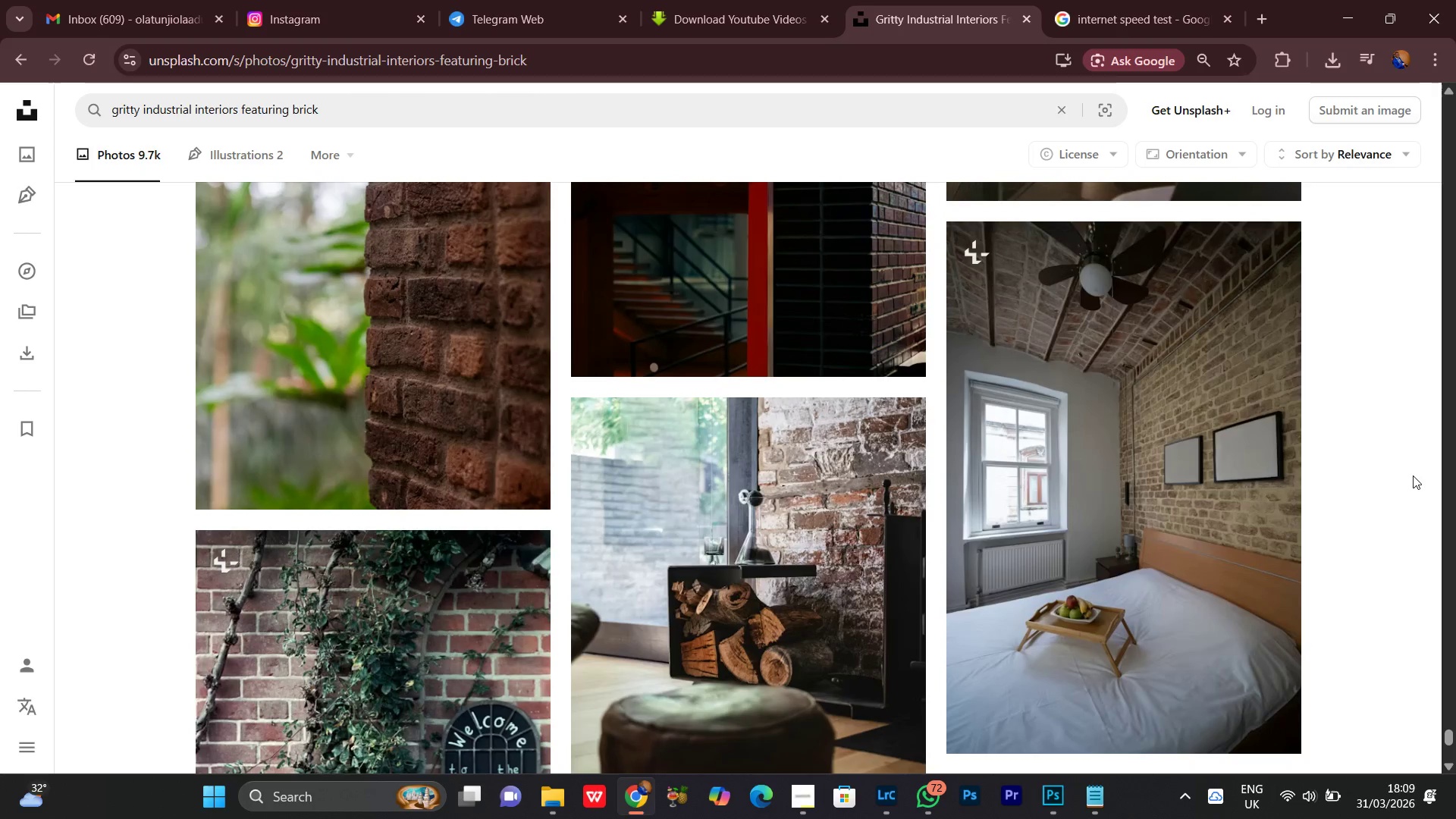 
scroll: coordinate [1413, 475], scroll_direction: down, amount: 5.0
 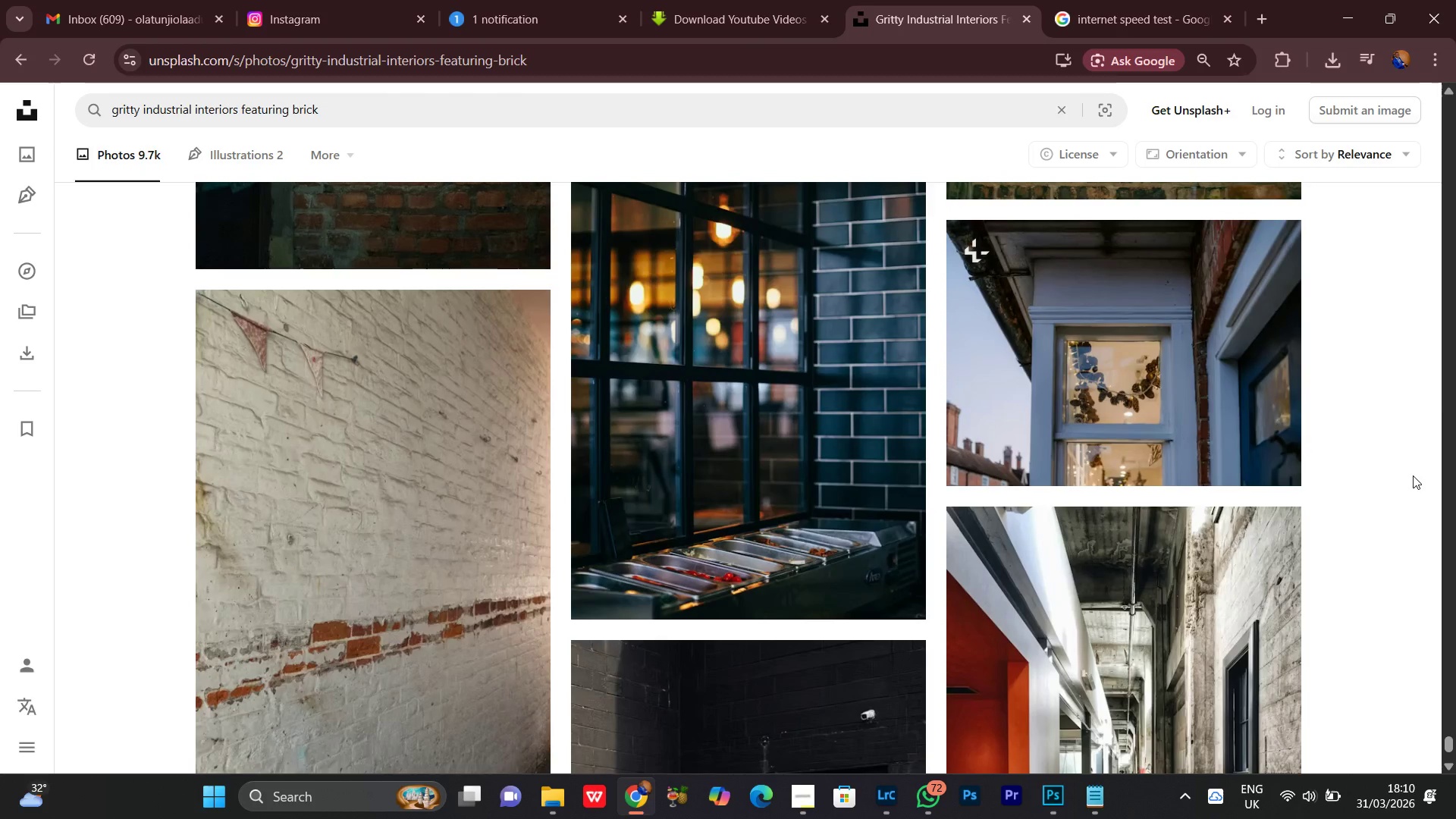 
left_click([1354, 0])
 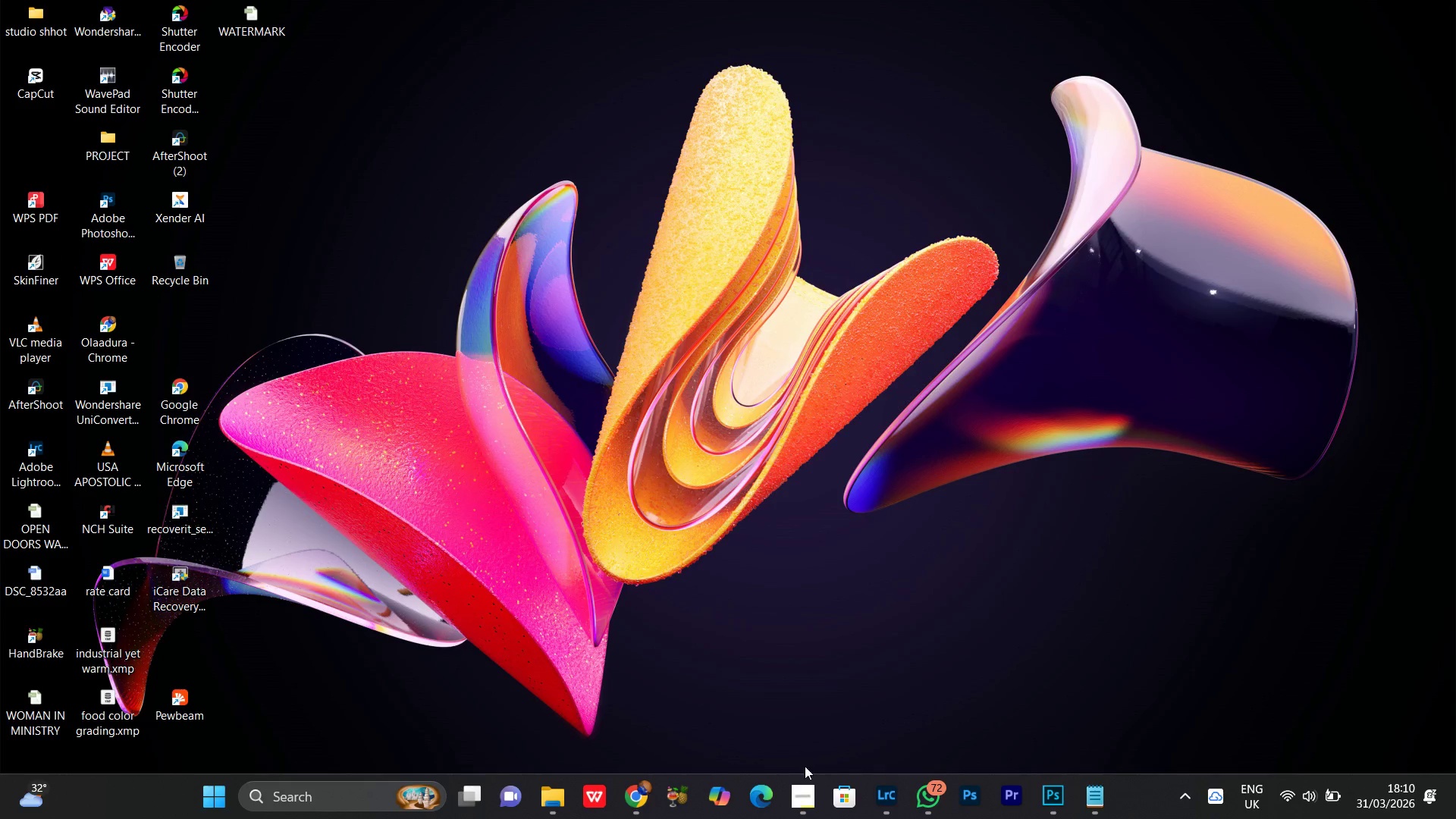 
left_click([803, 796])